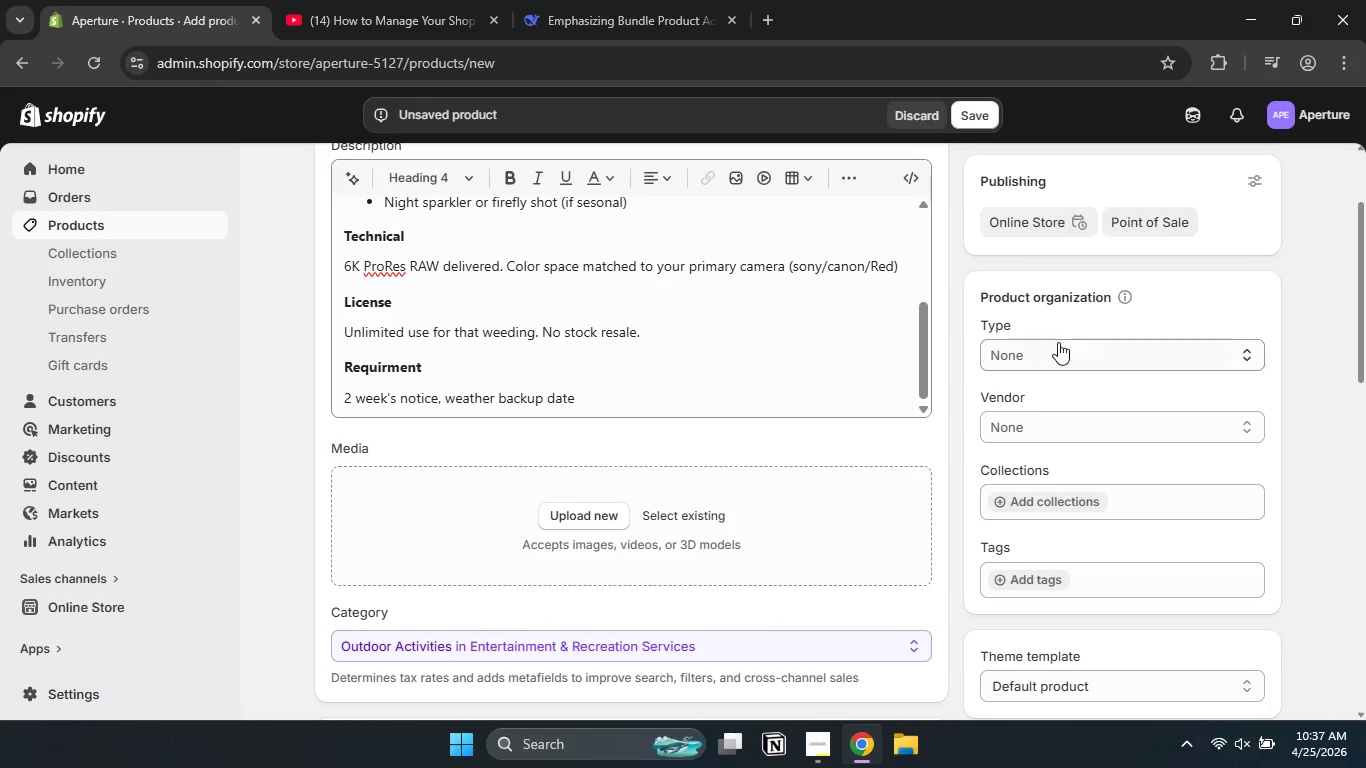 
left_click([1058, 342])
 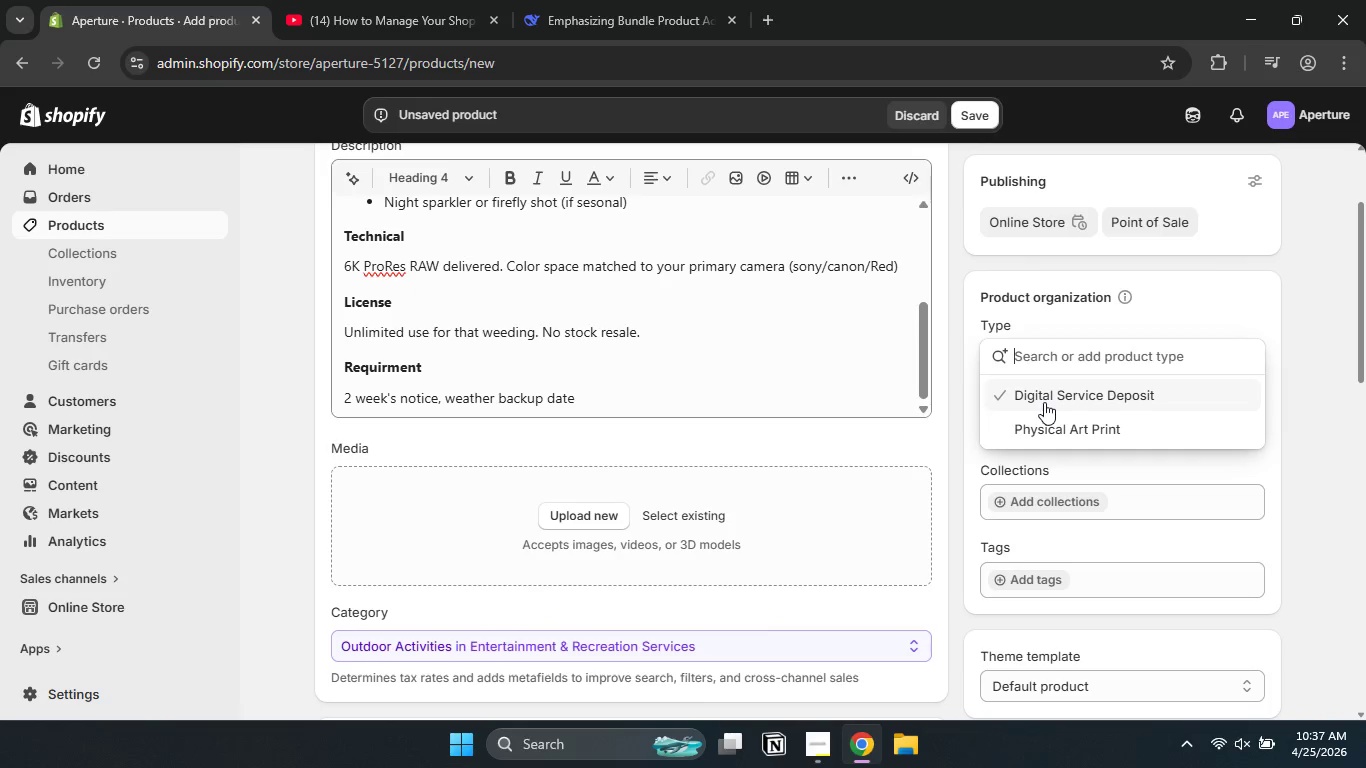 
left_click([1044, 402])
 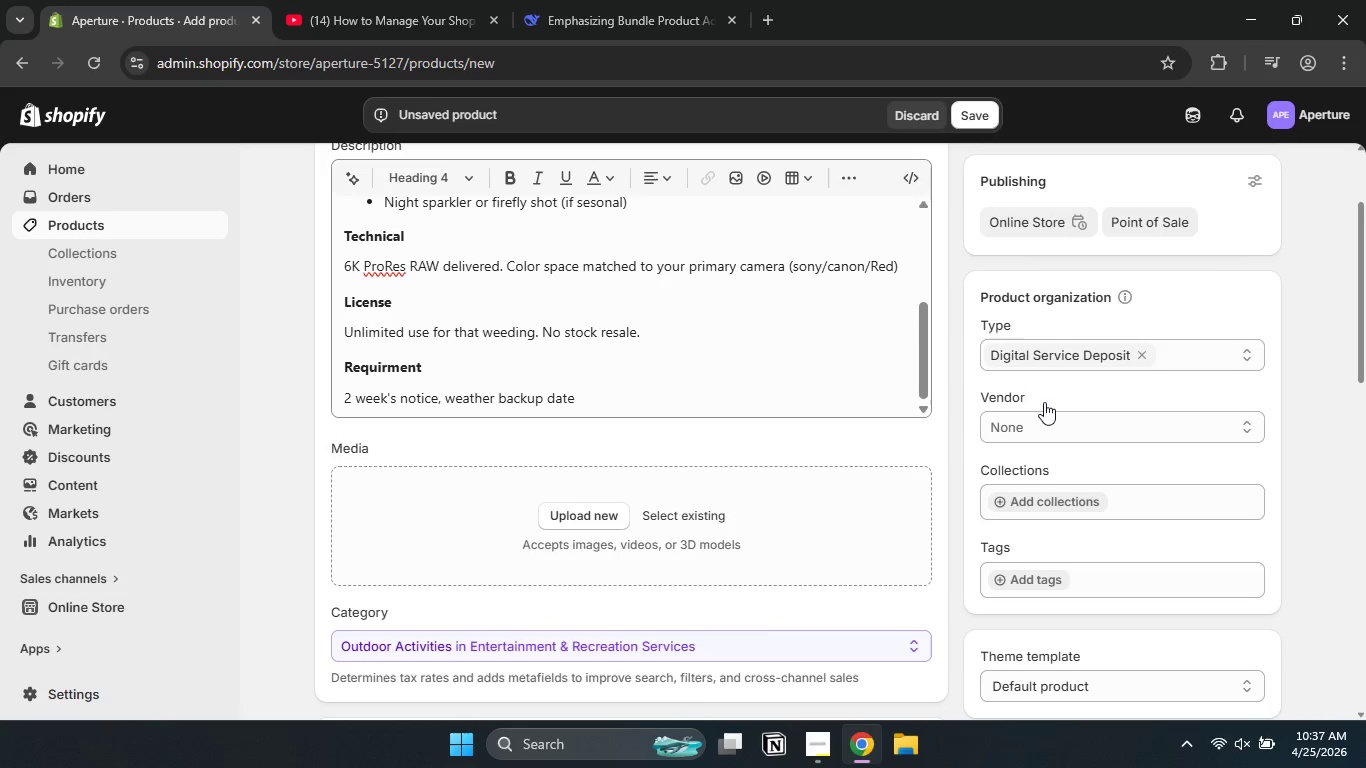 
left_click([1048, 421])
 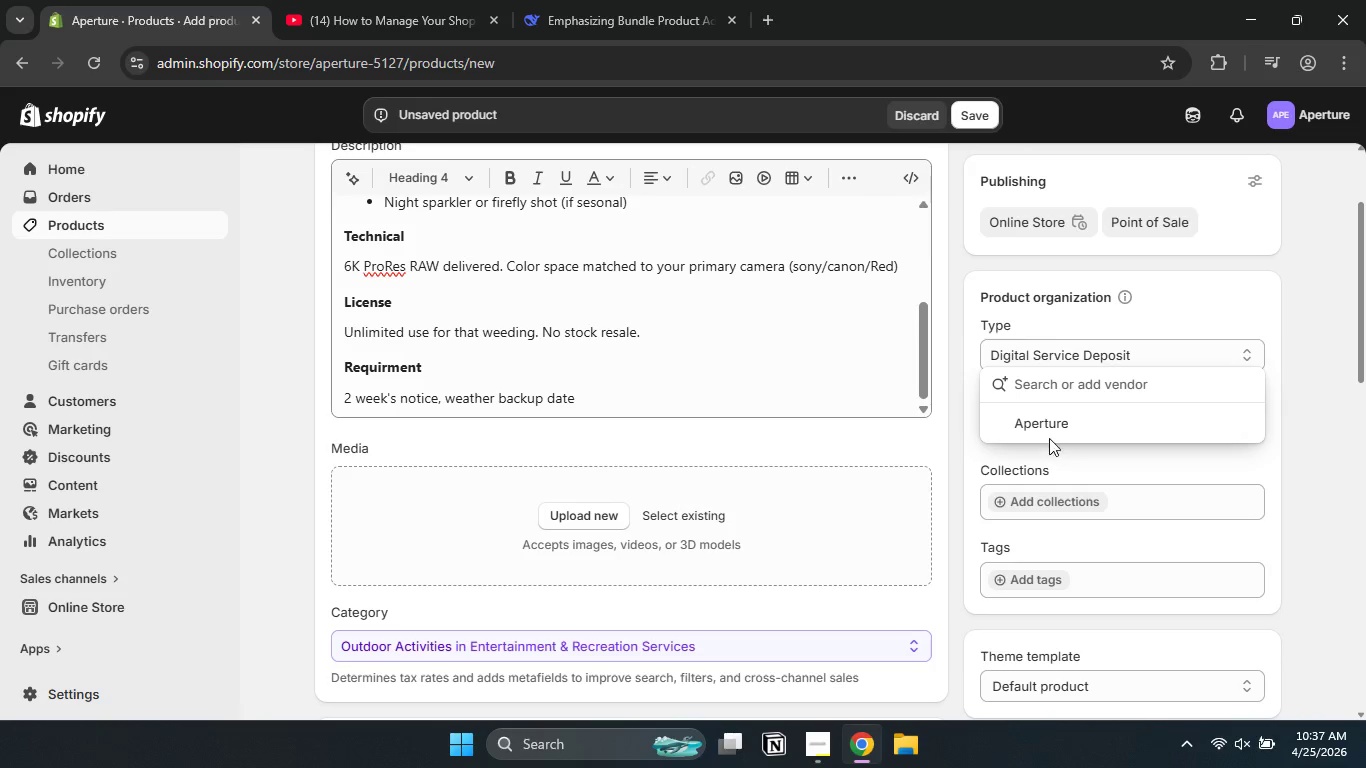 
left_click([1049, 433])
 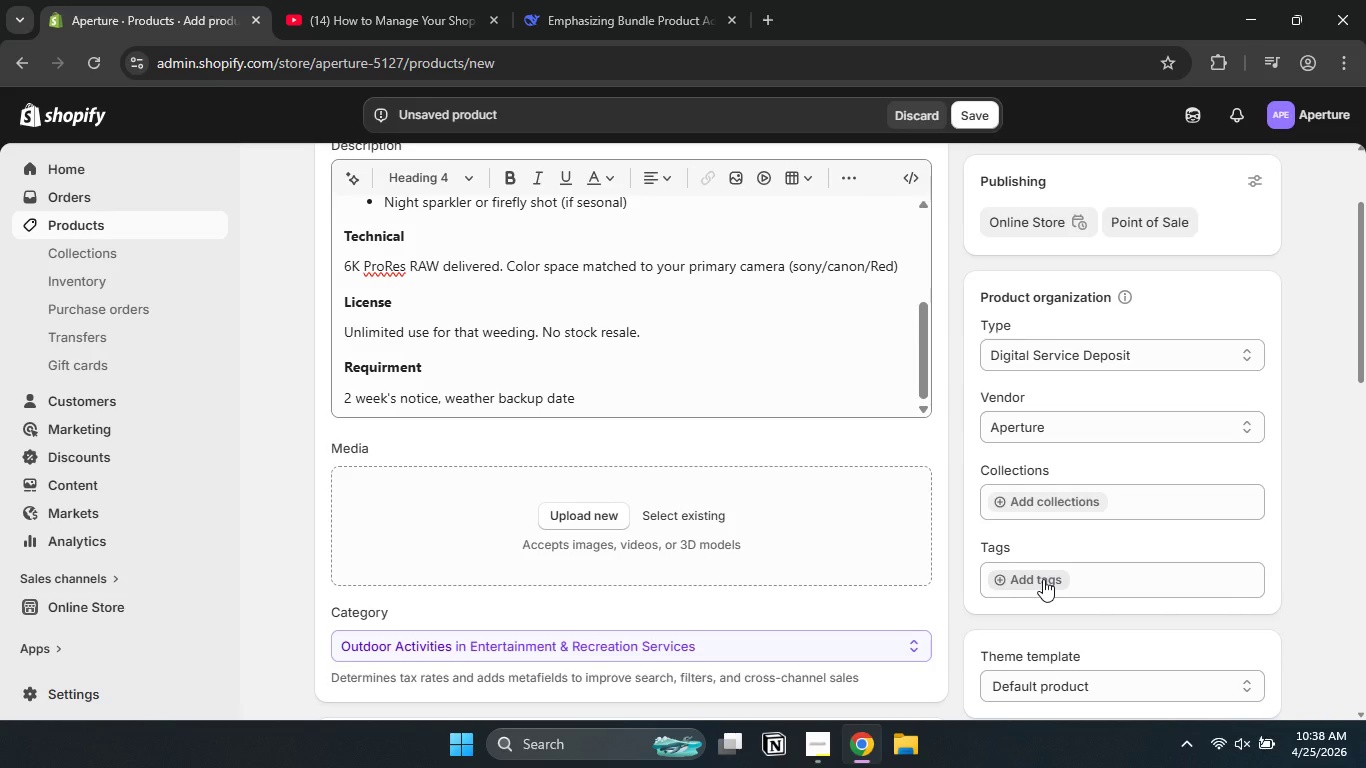 
left_click([1043, 579])
 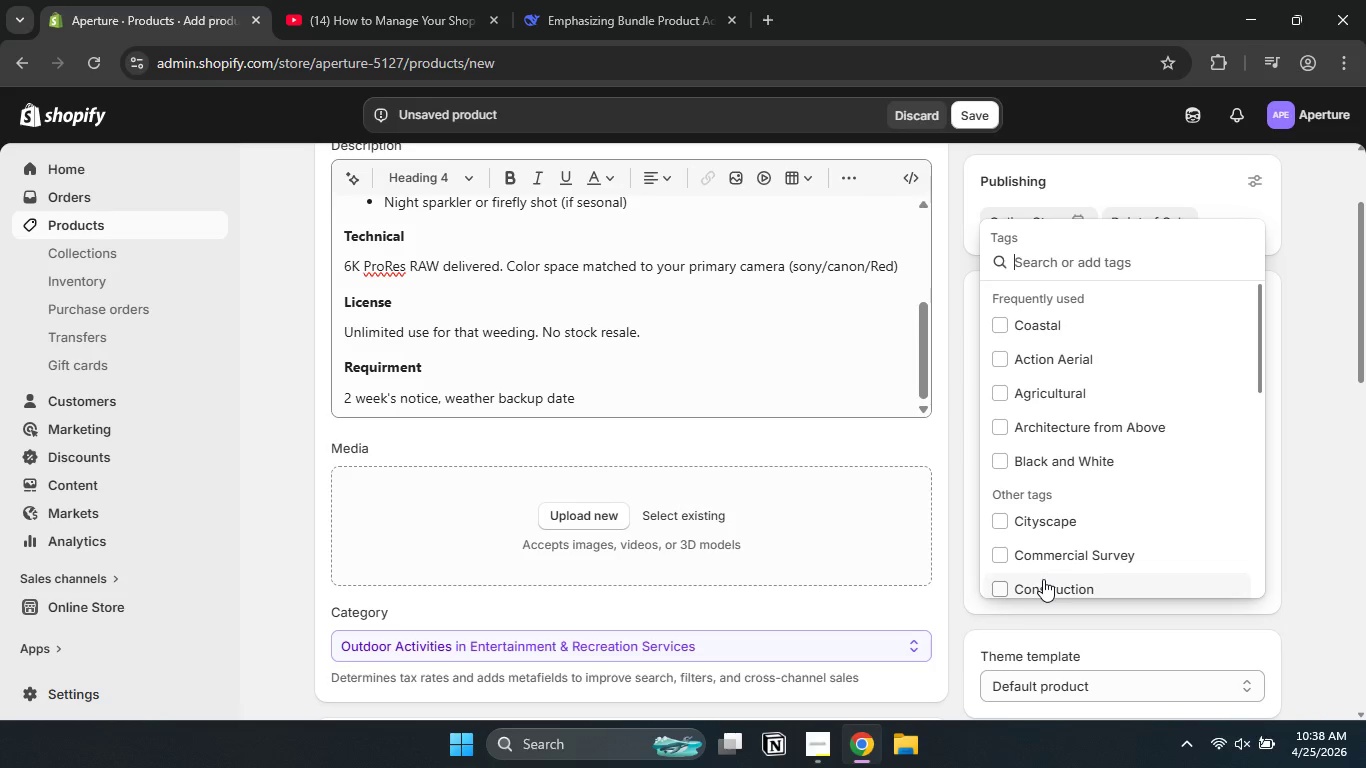 
type(Events)
 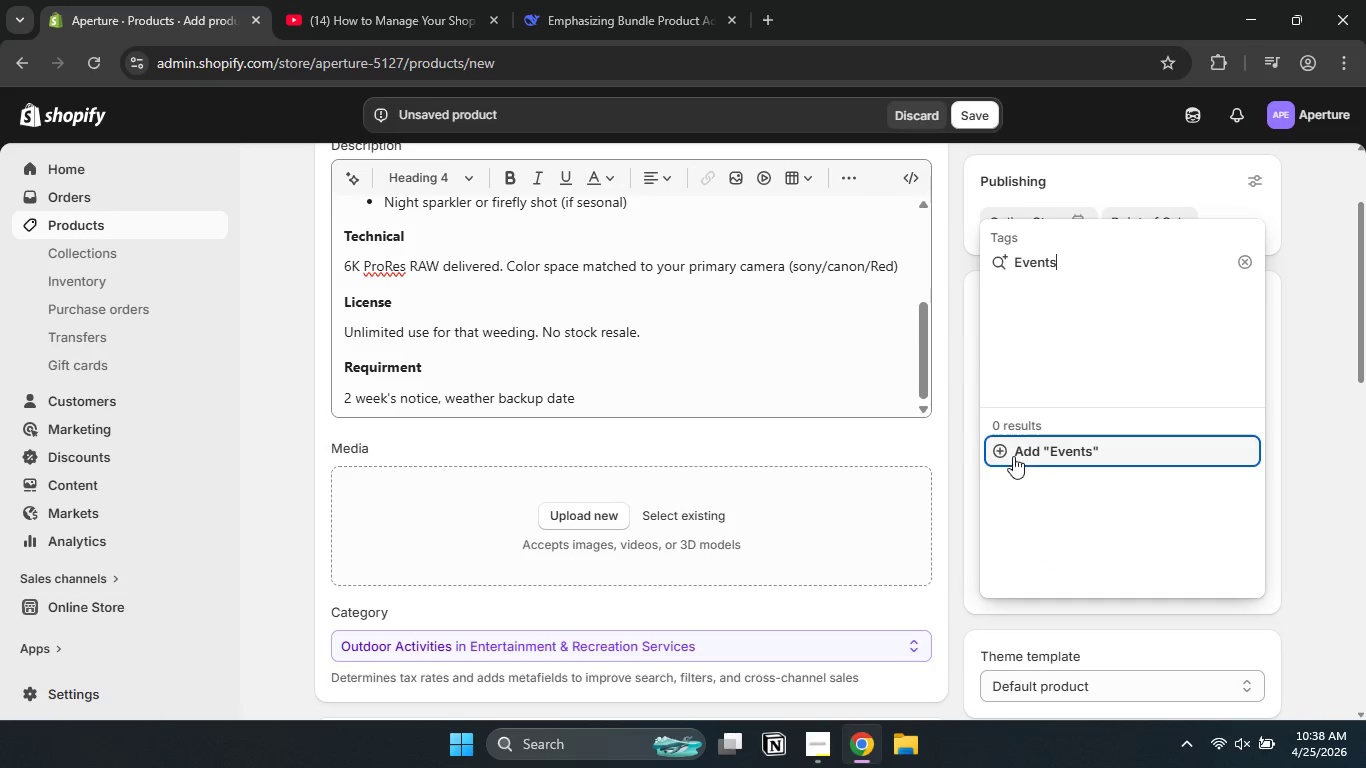 
left_click([1013, 449])
 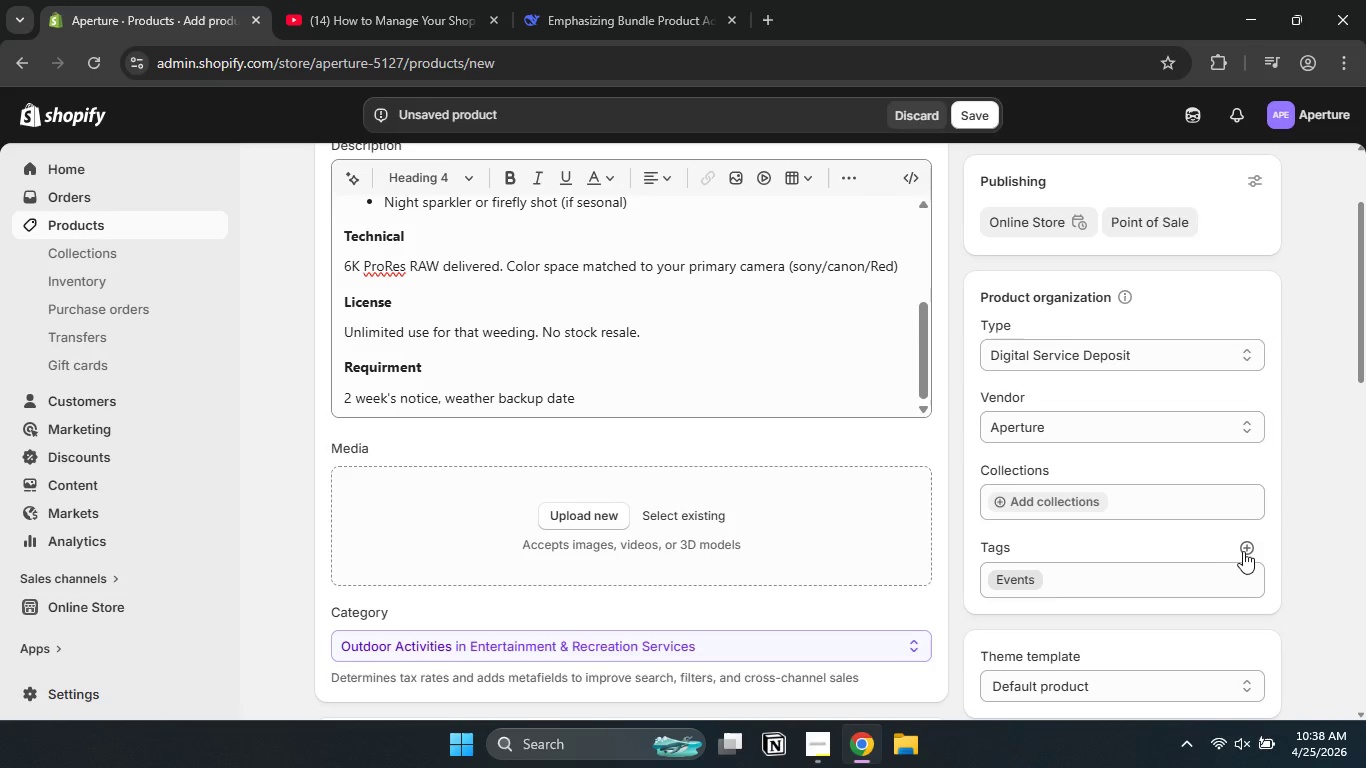 
left_click([1244, 550])
 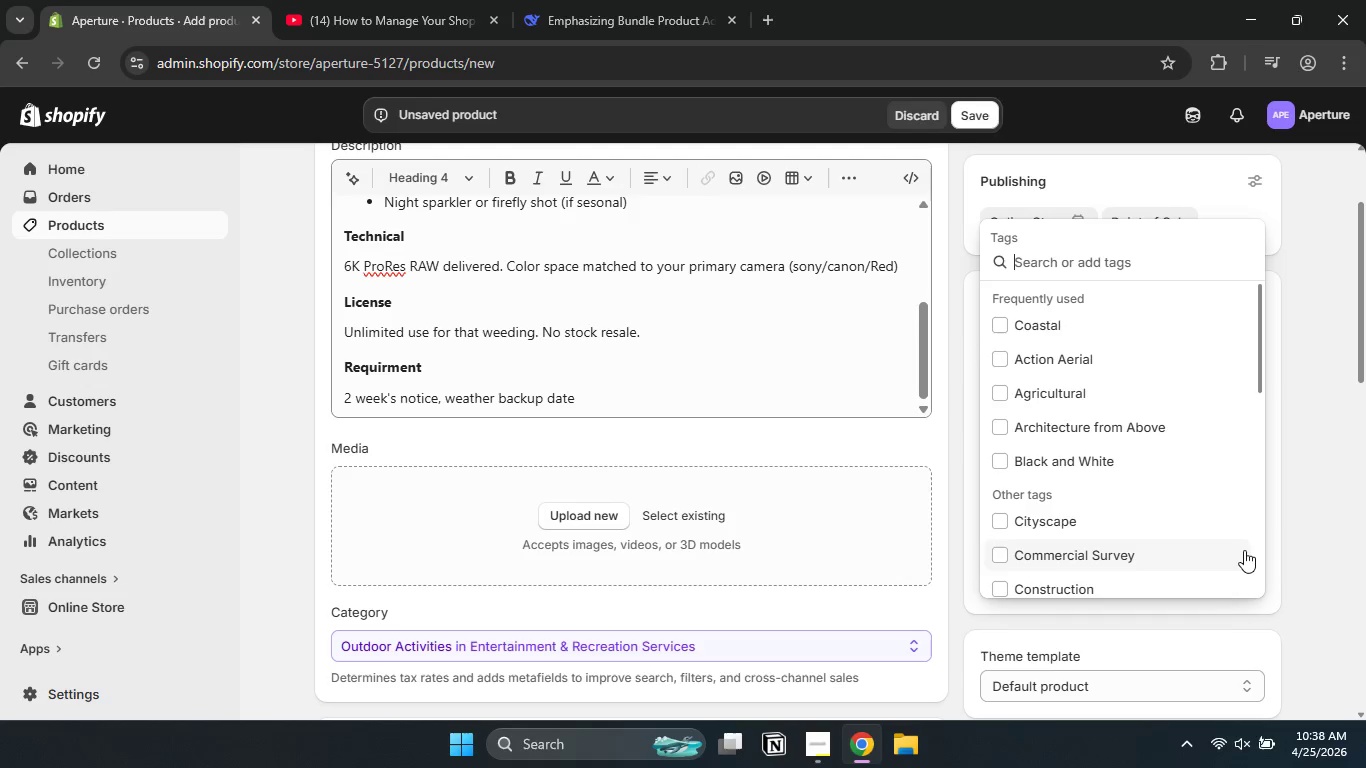 
type(Weeding)
 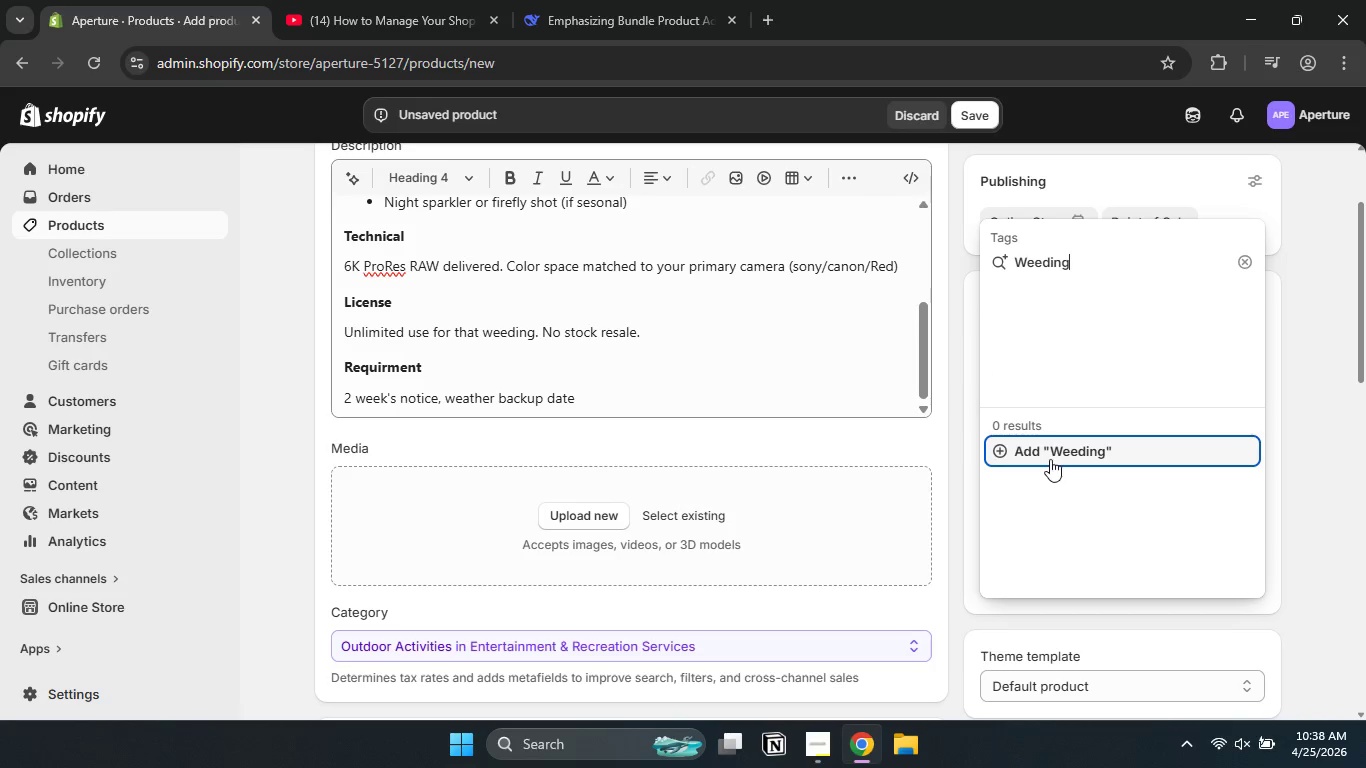 
left_click([1037, 452])
 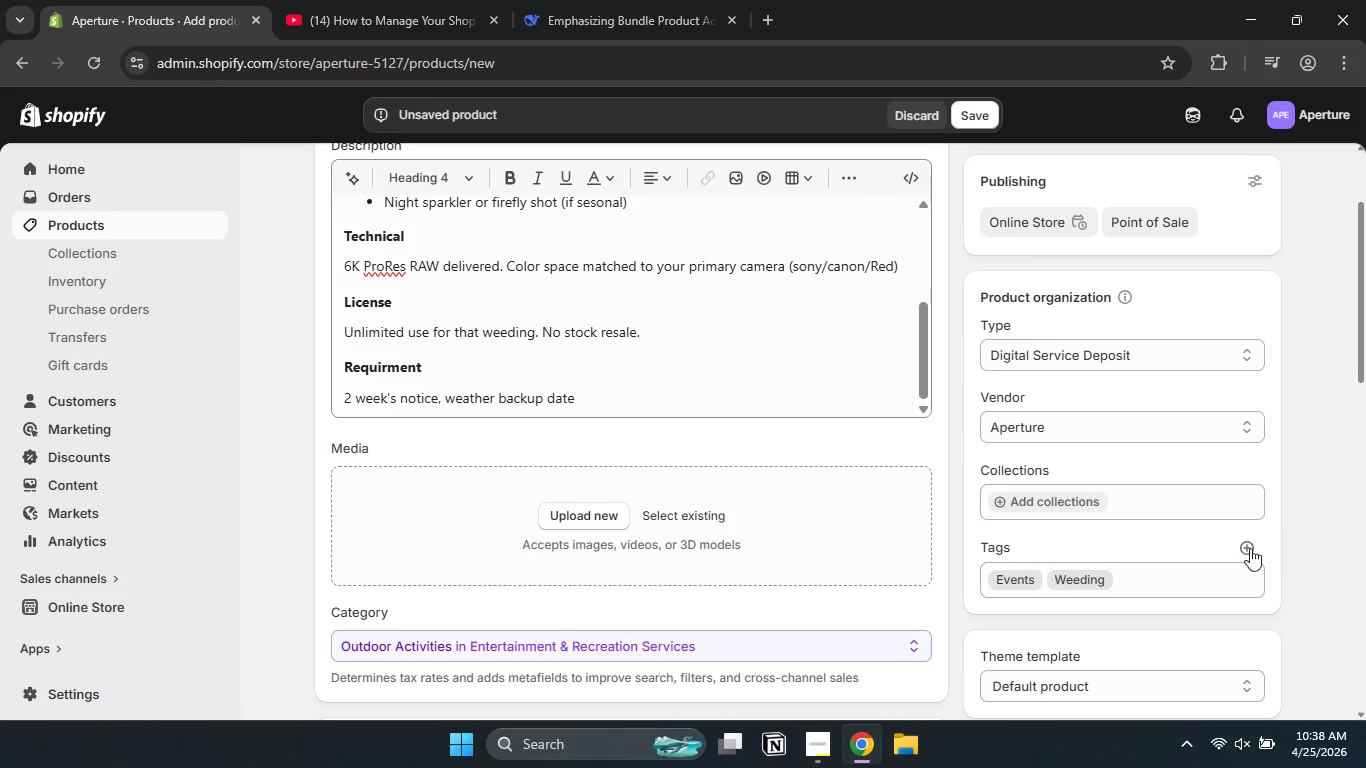 
left_click([1241, 552])
 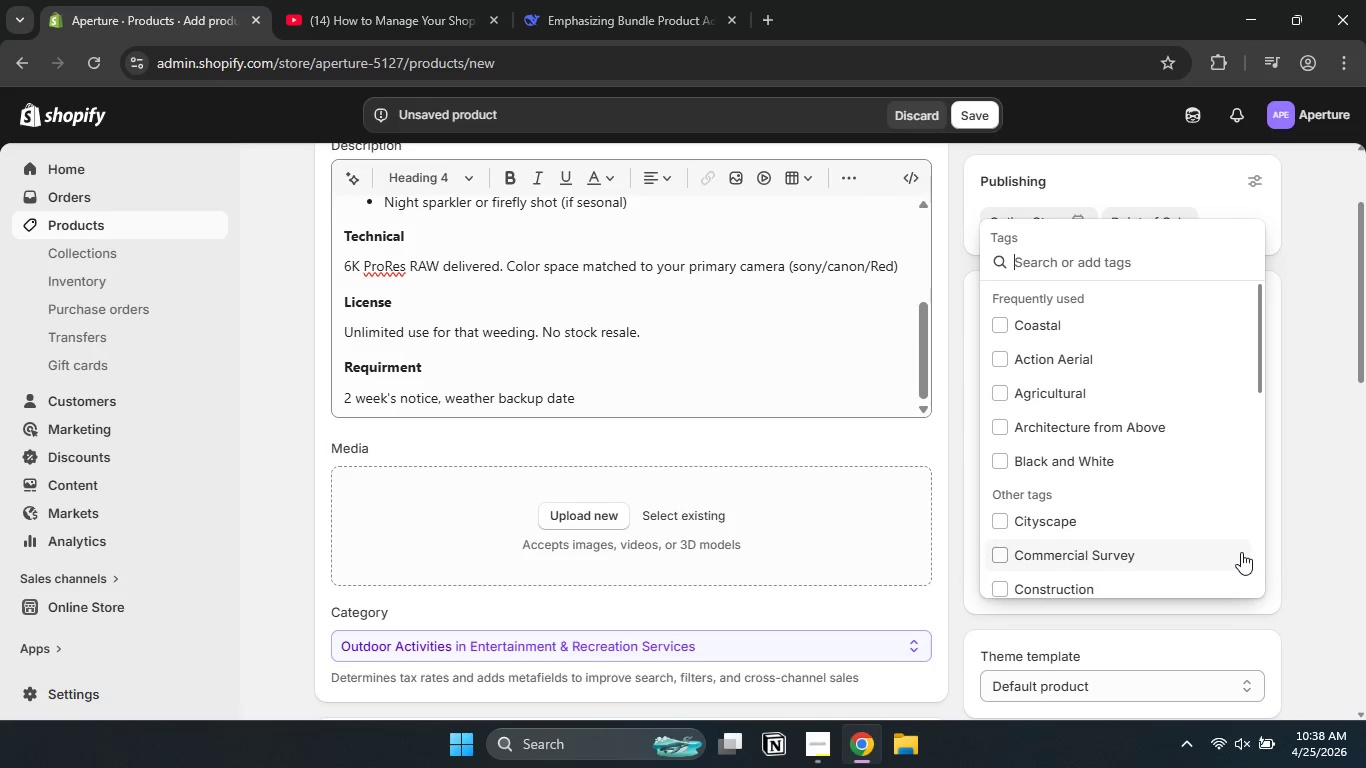 
type(Ciner)
key(Backspace)
type(matic Aerial)
 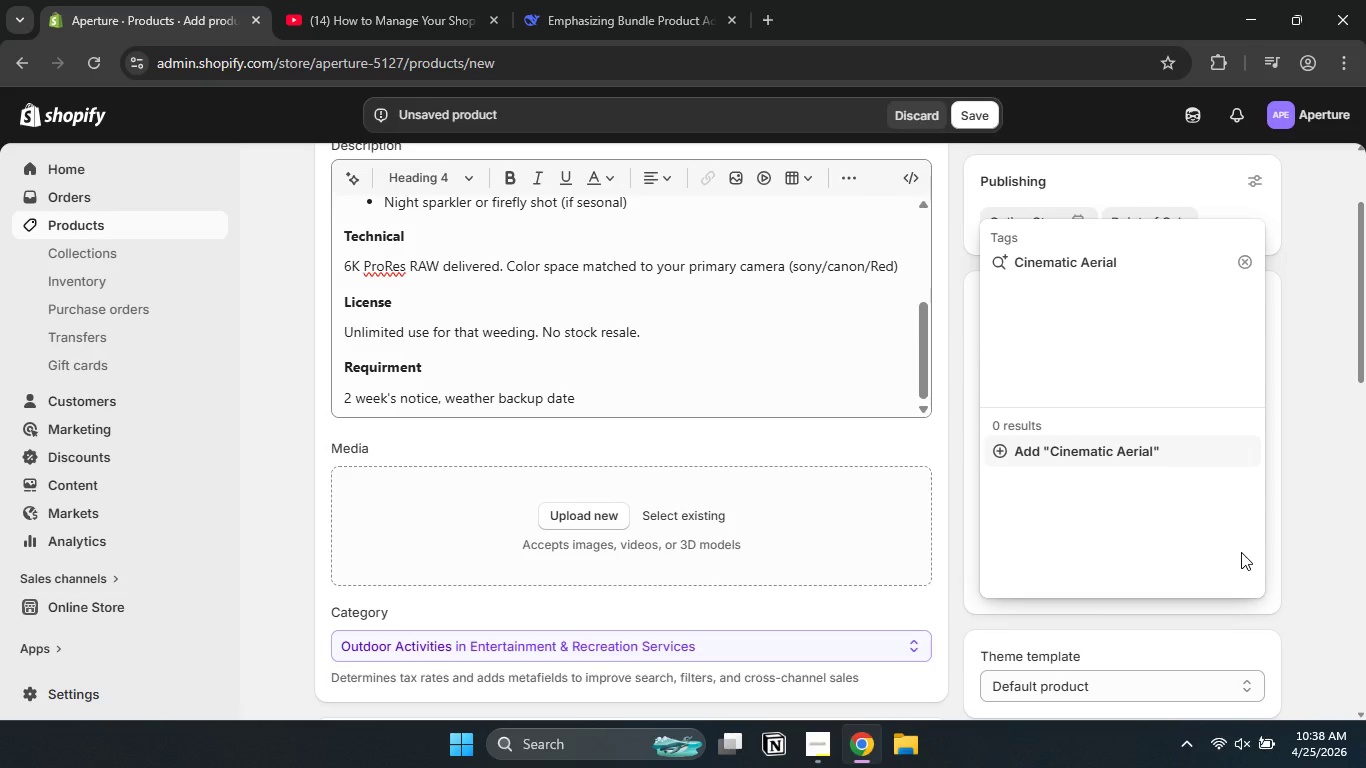 
left_click([1078, 455])
 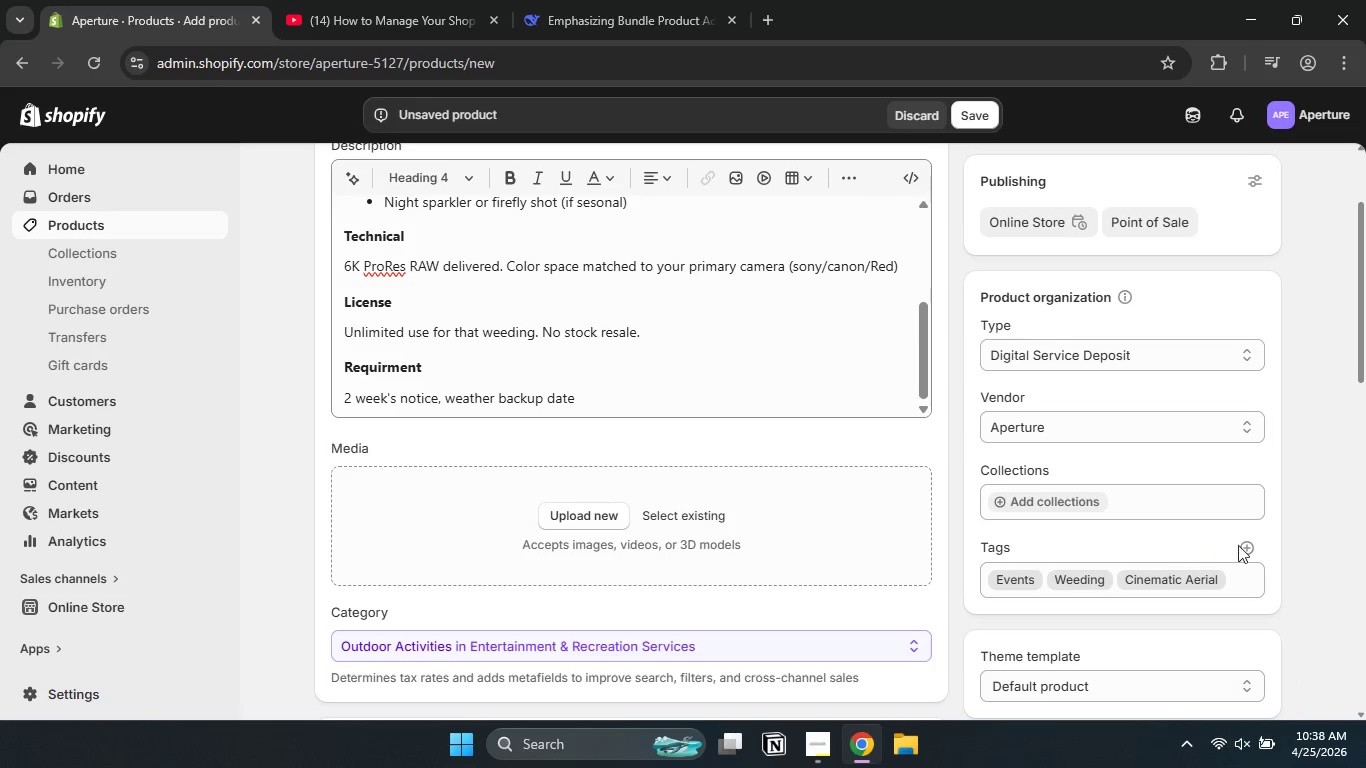 
left_click([1244, 545])
 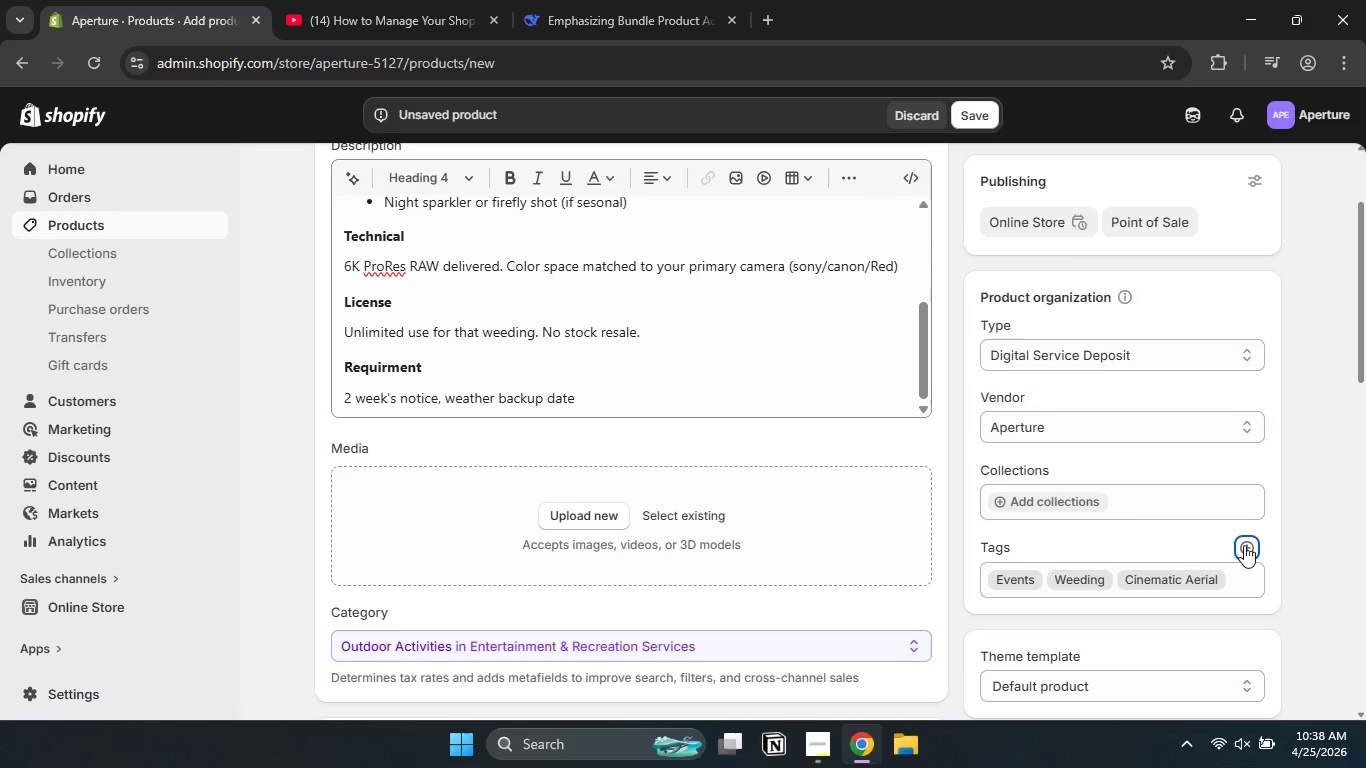 
type(B-Roll De)
key(Backspace)
key(Backspace)
key(Backspace)
 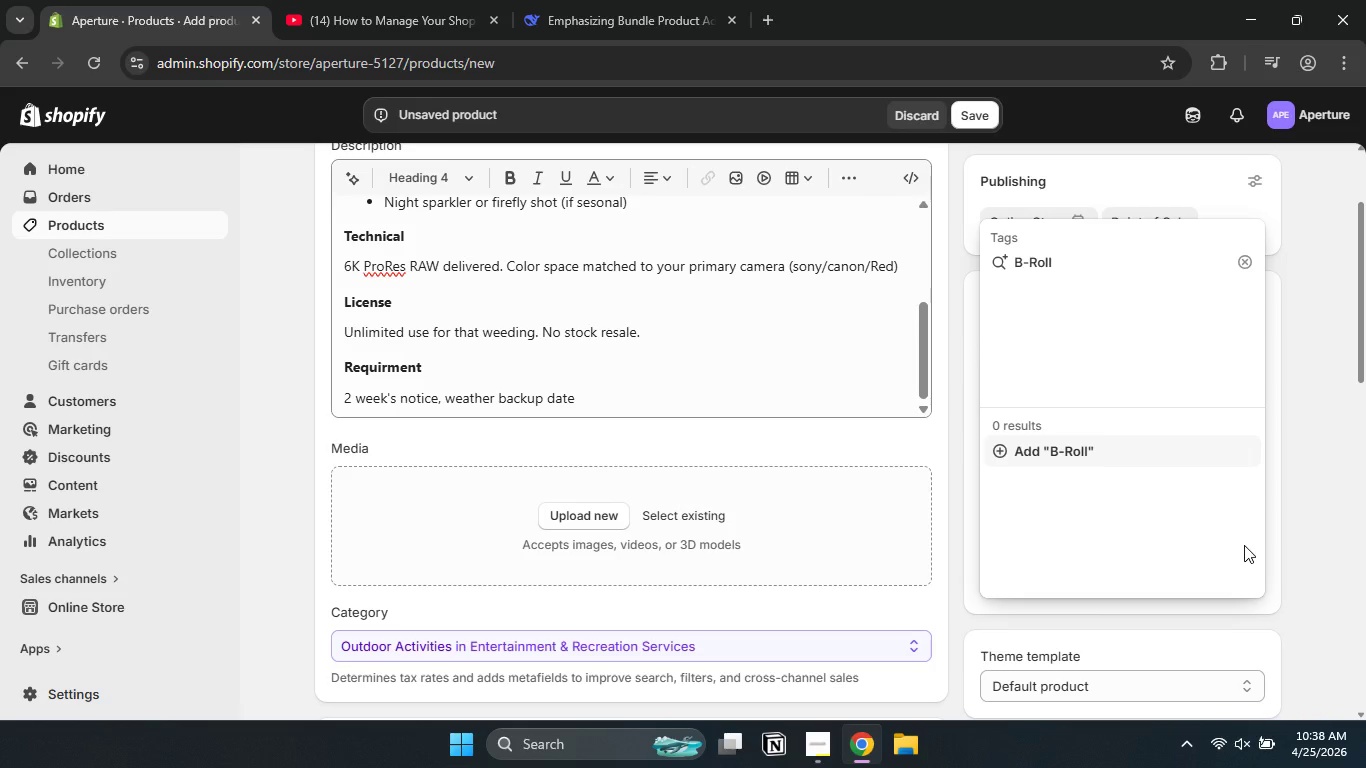 
left_click([1107, 462])
 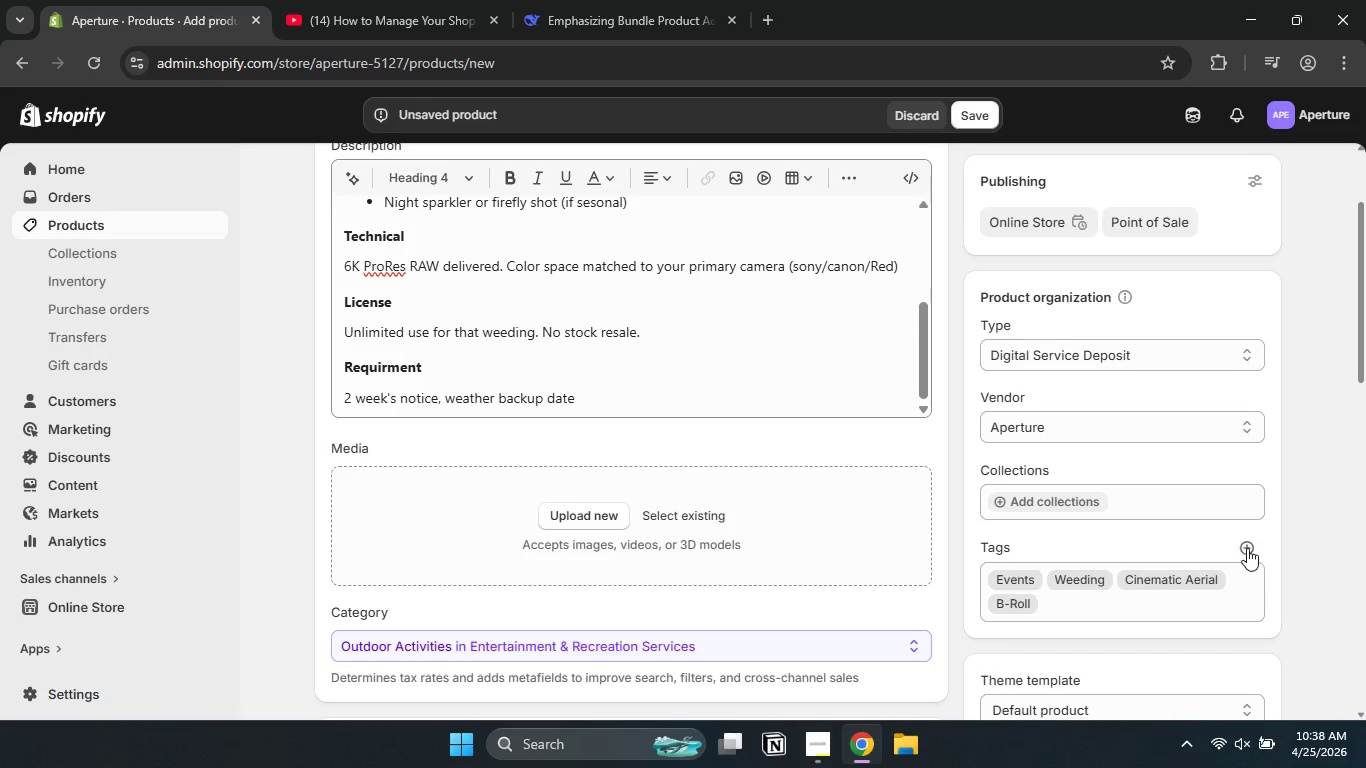 
left_click([1248, 548])
 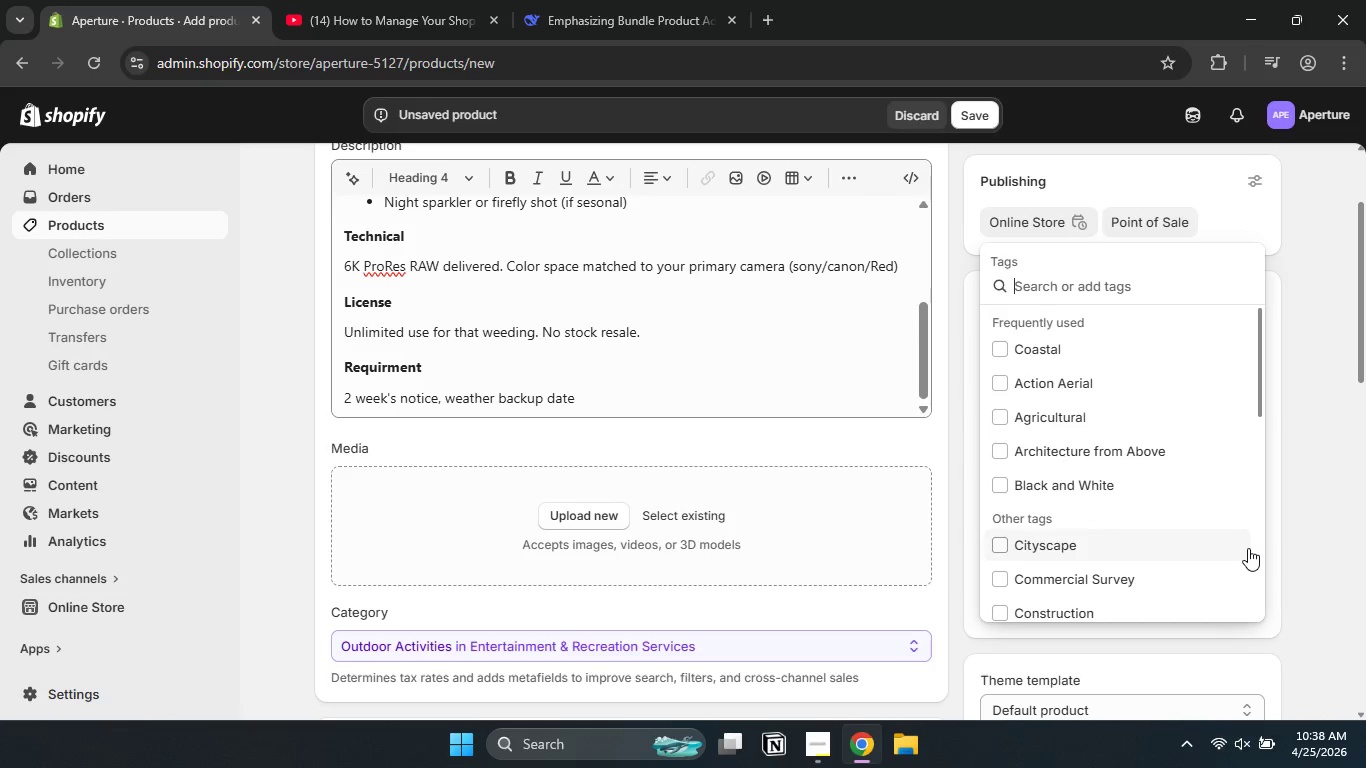 
type(Professional Drone Service)
 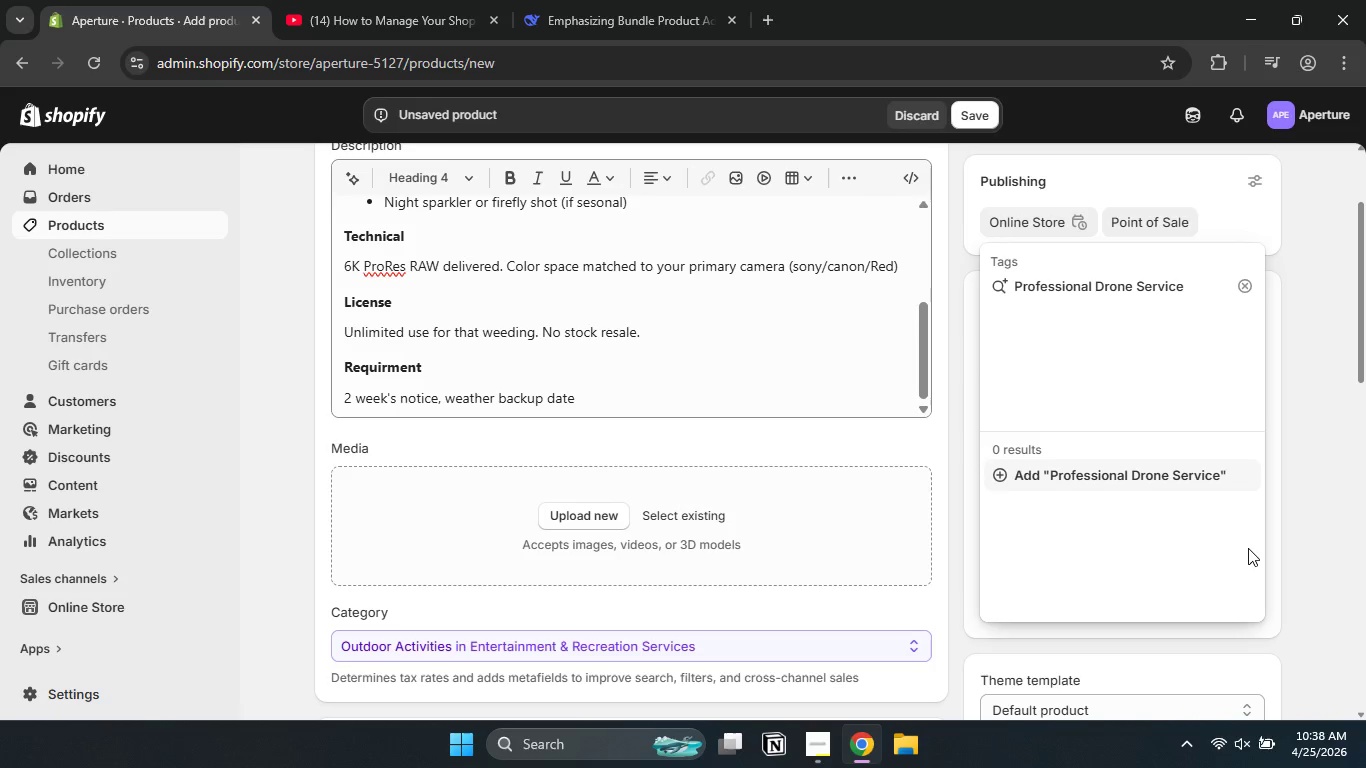 
left_click([1188, 489])
 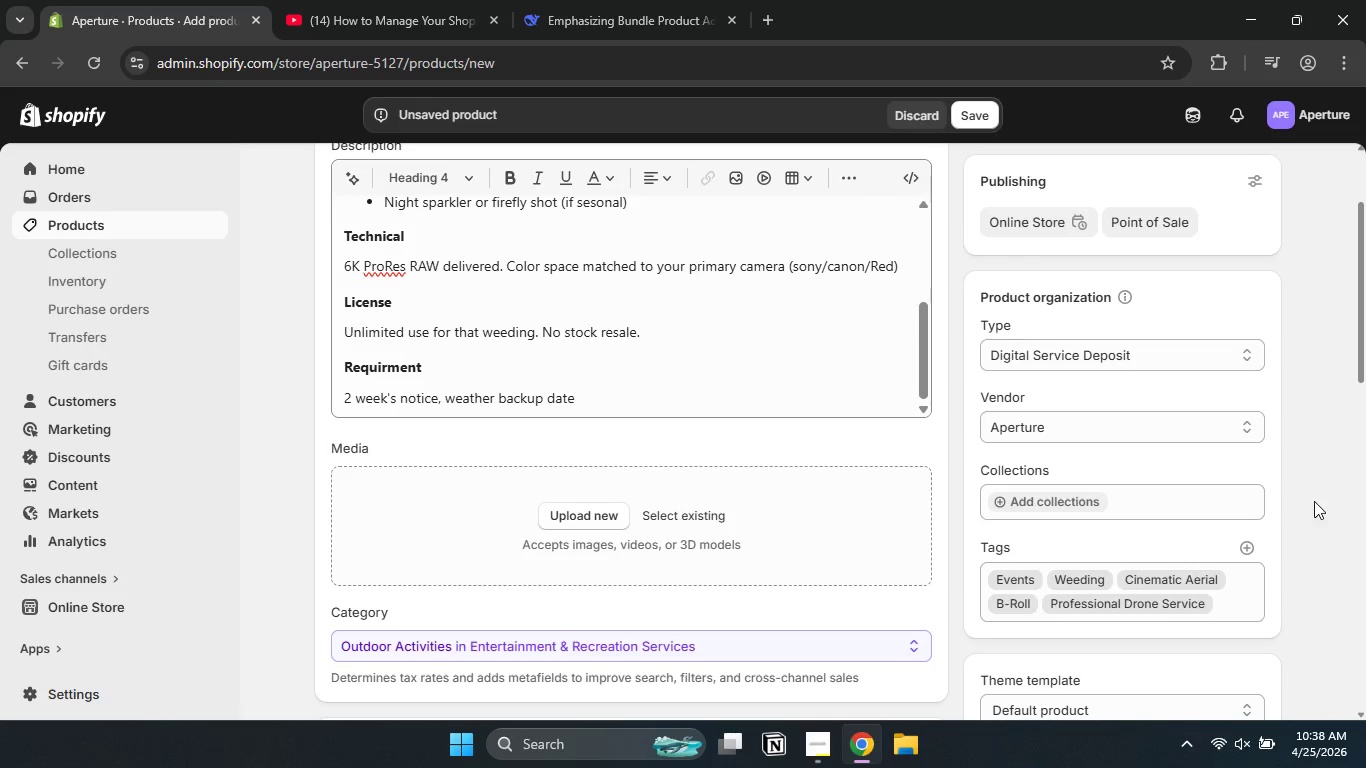 
left_click([1314, 501])
 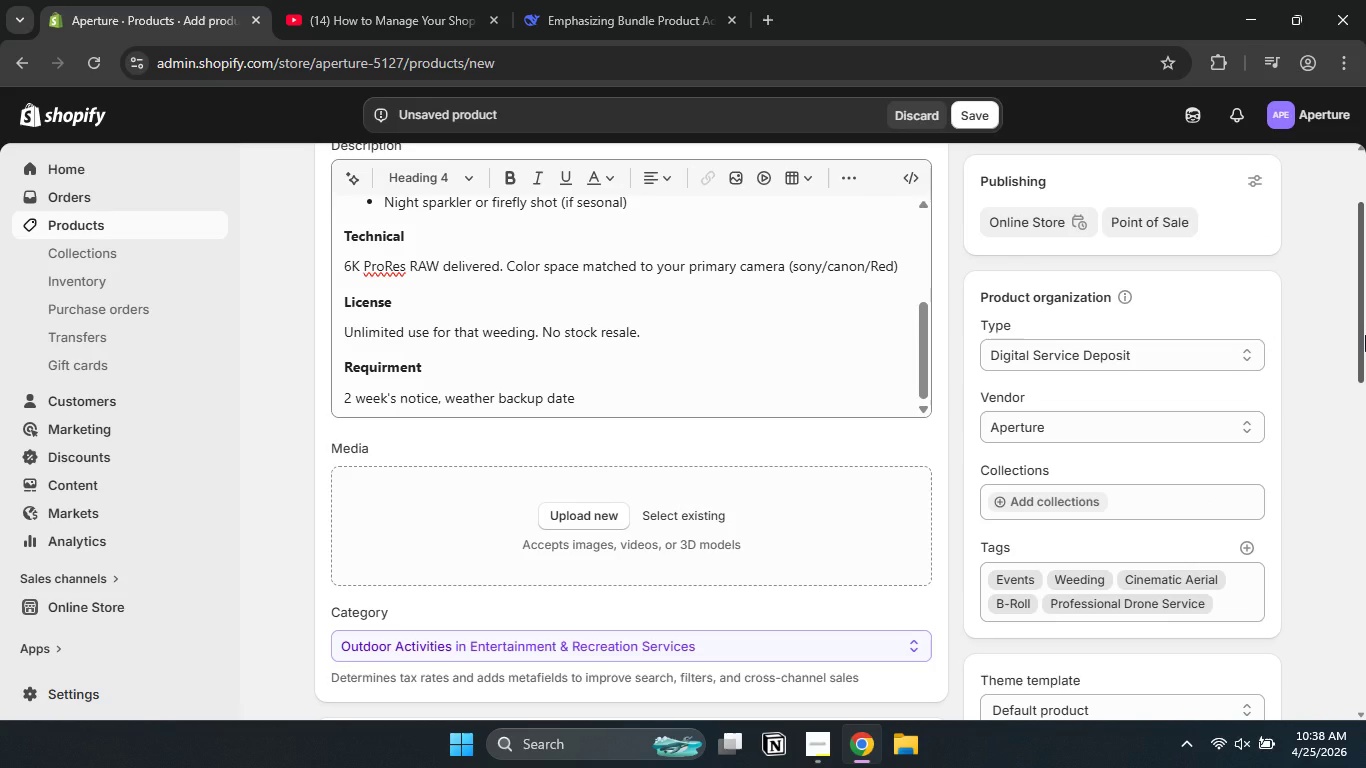 
left_click_drag(start_coordinate=[1365, 335], to_coordinate=[1361, 493])
 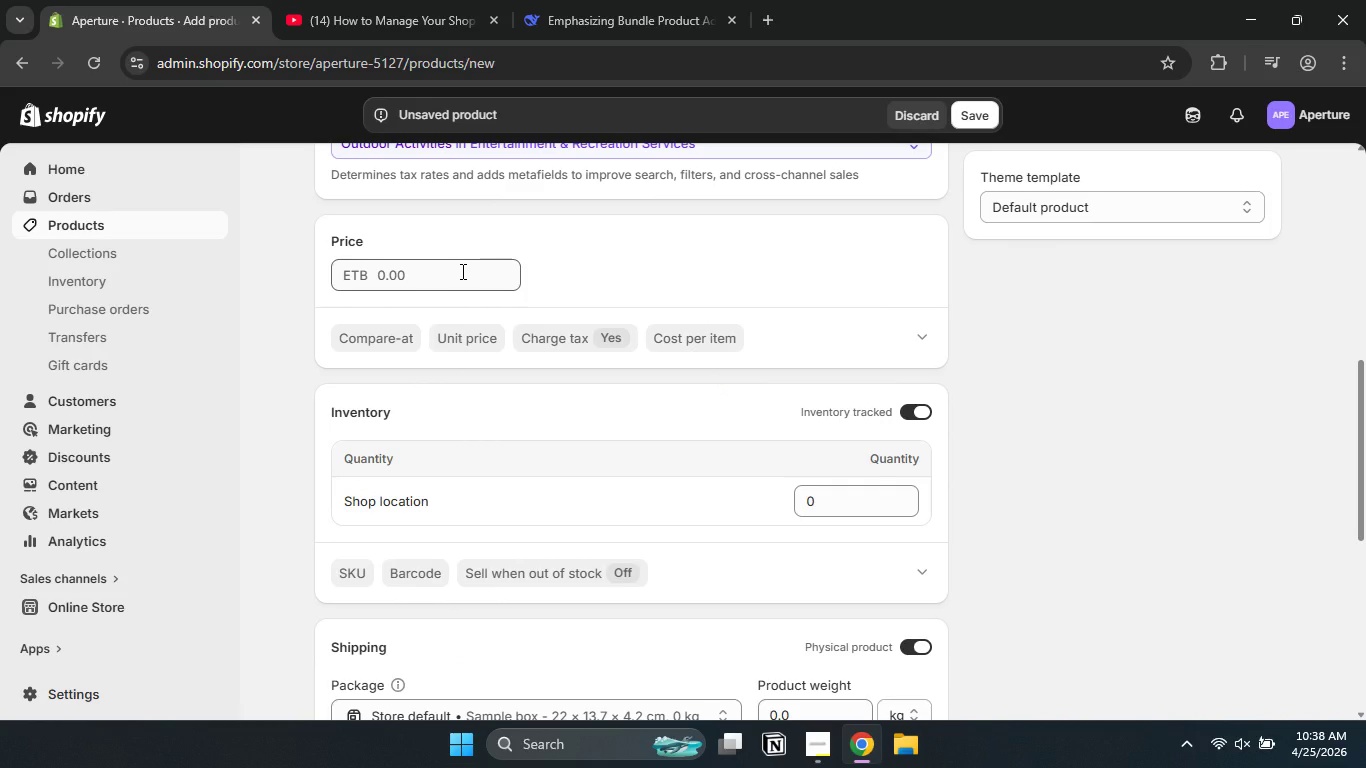 
left_click([461, 271])
 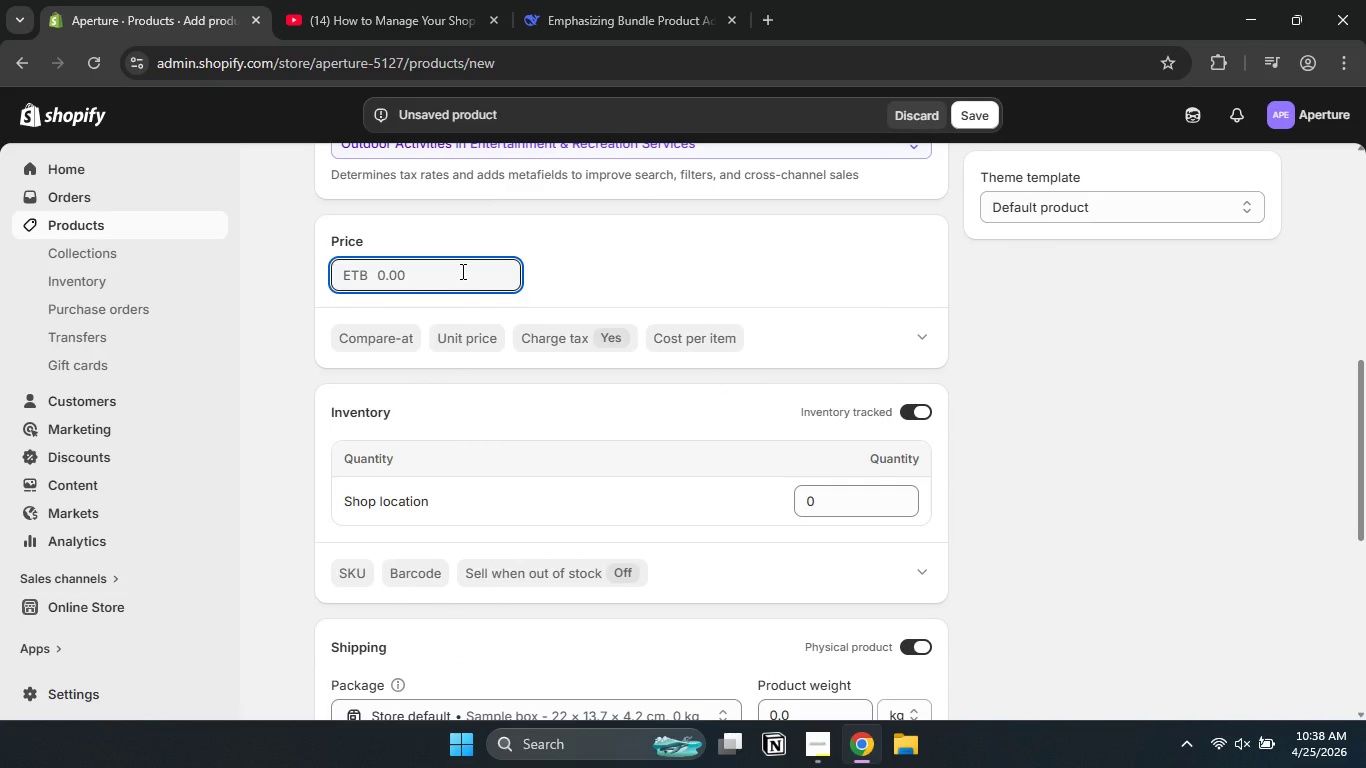 
key(Numpad6)
 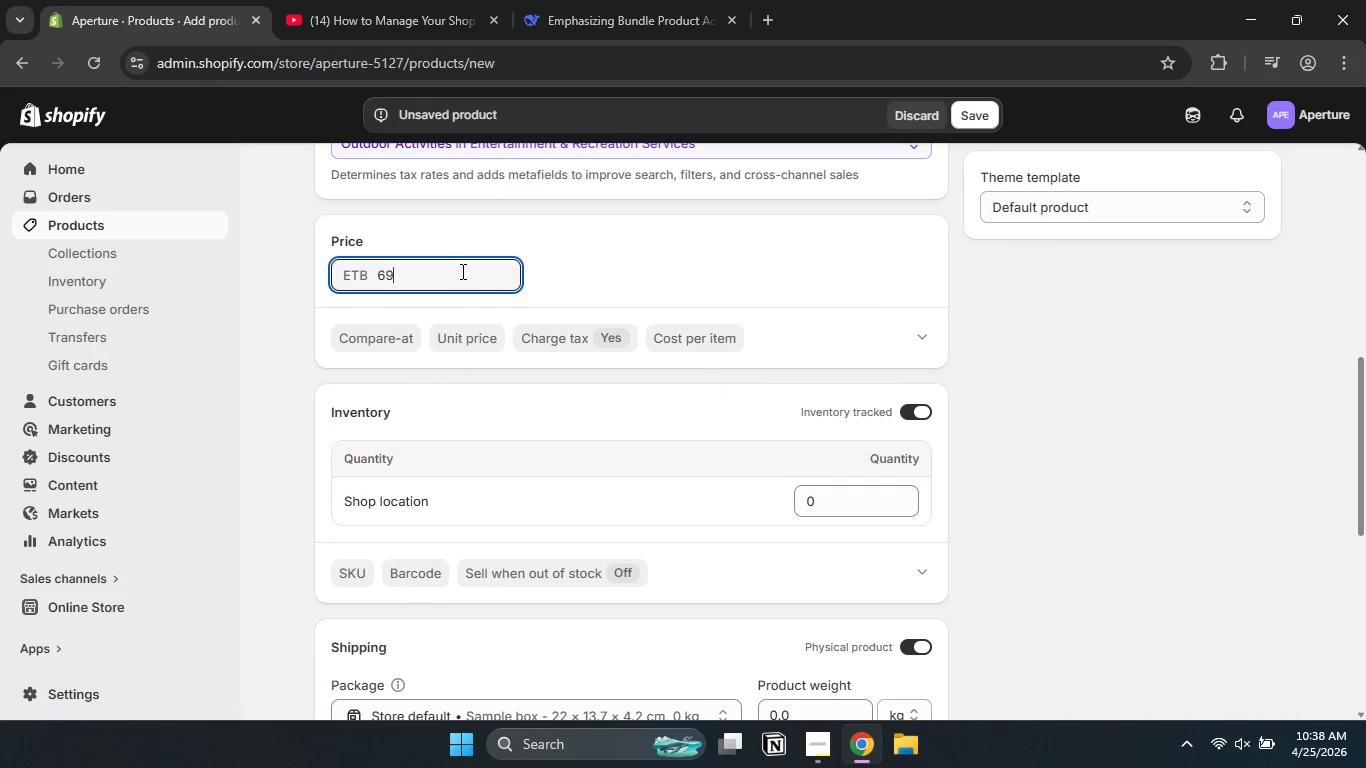 
key(Numpad9)
 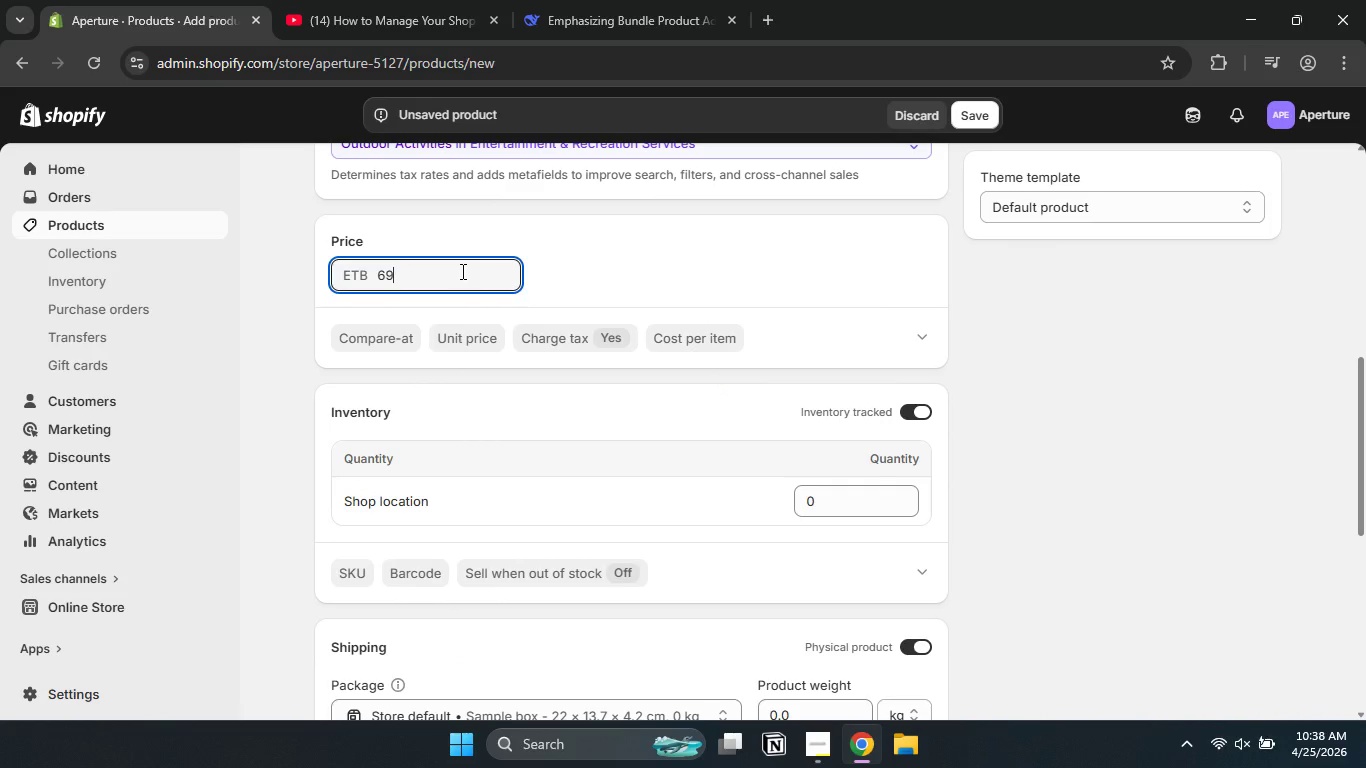 
key(Numpad5)
 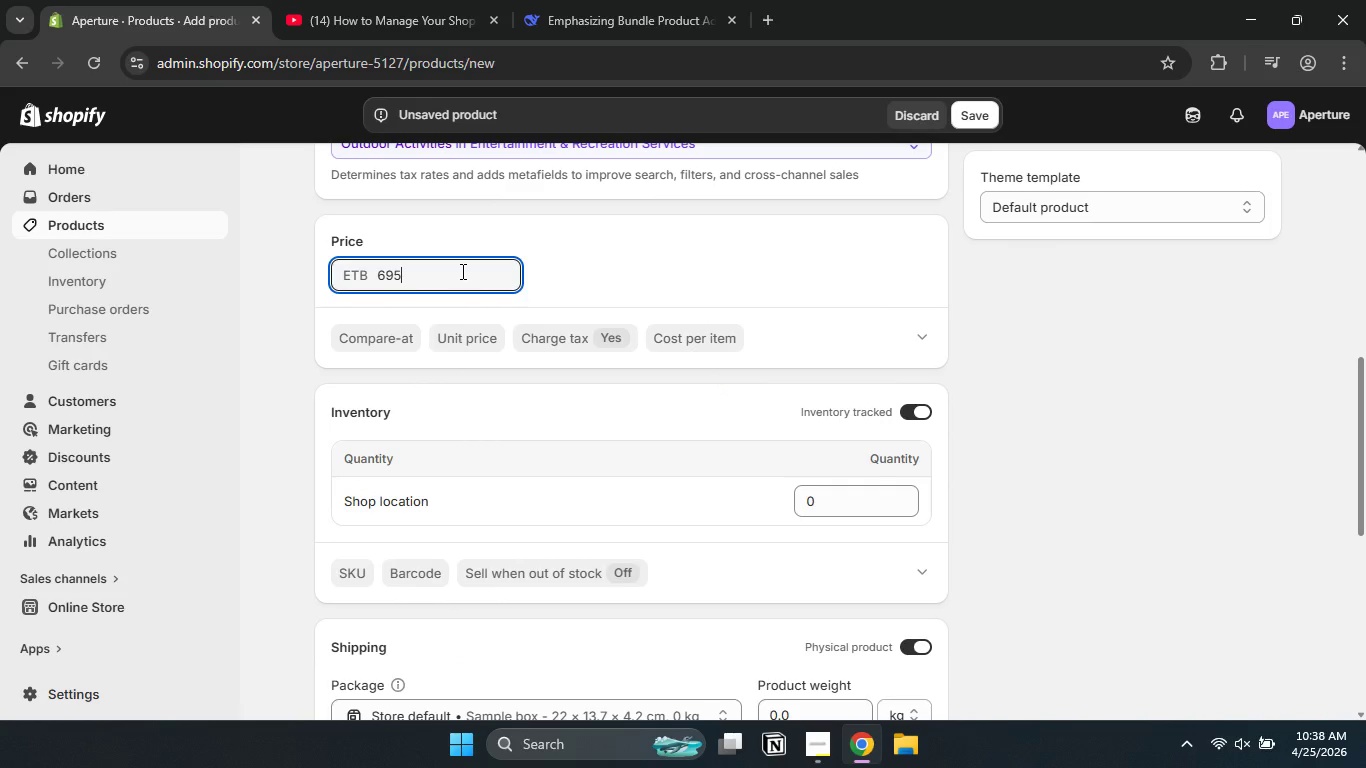 
key(NumpadDecimal)
 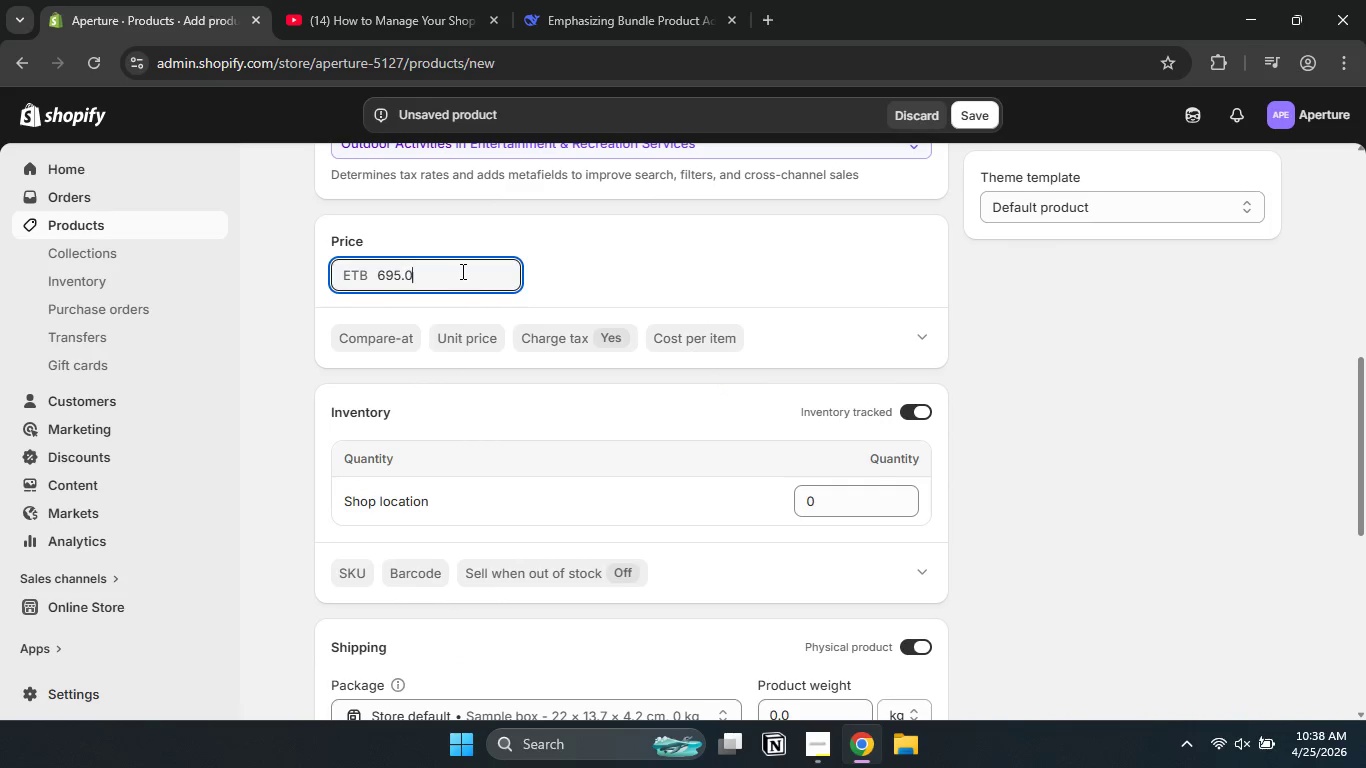 
key(Numpad0)
 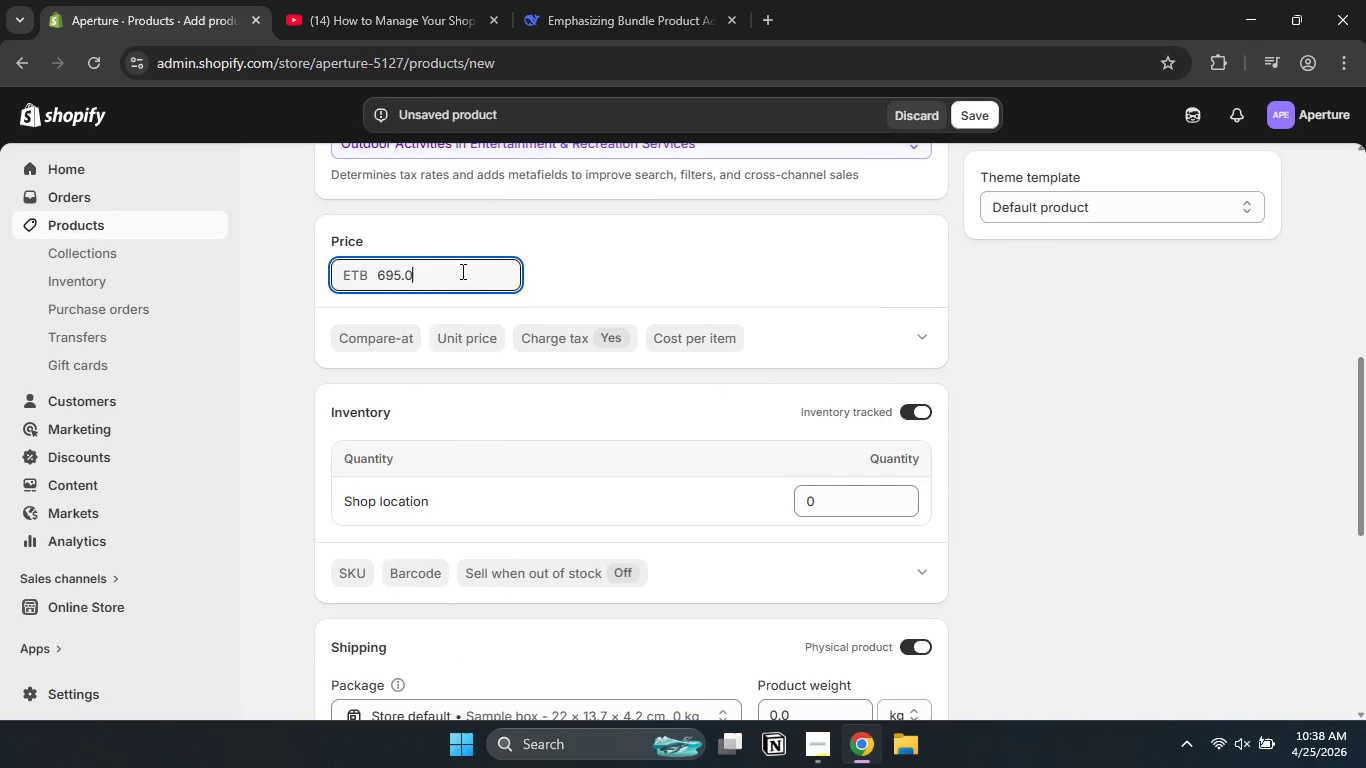 
key(Numpad0)
 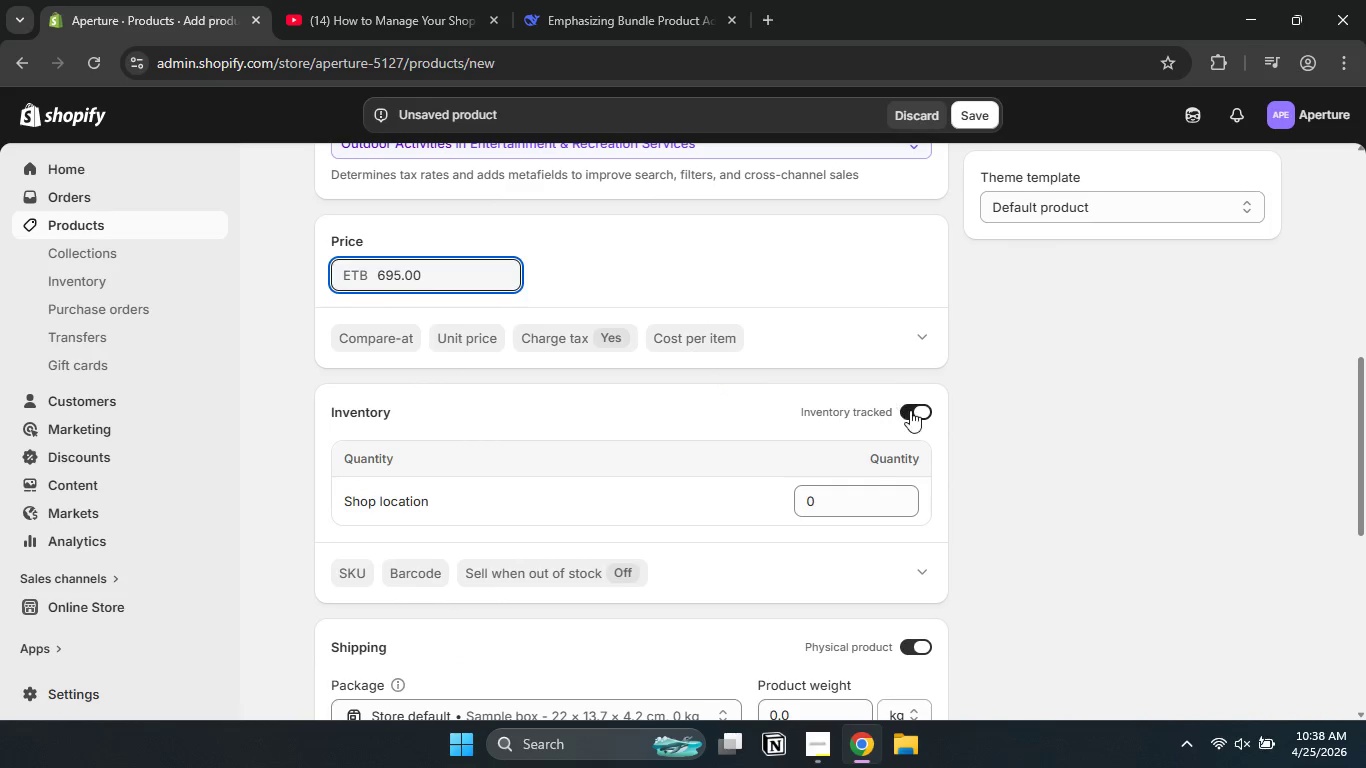 
double_click([910, 410])
 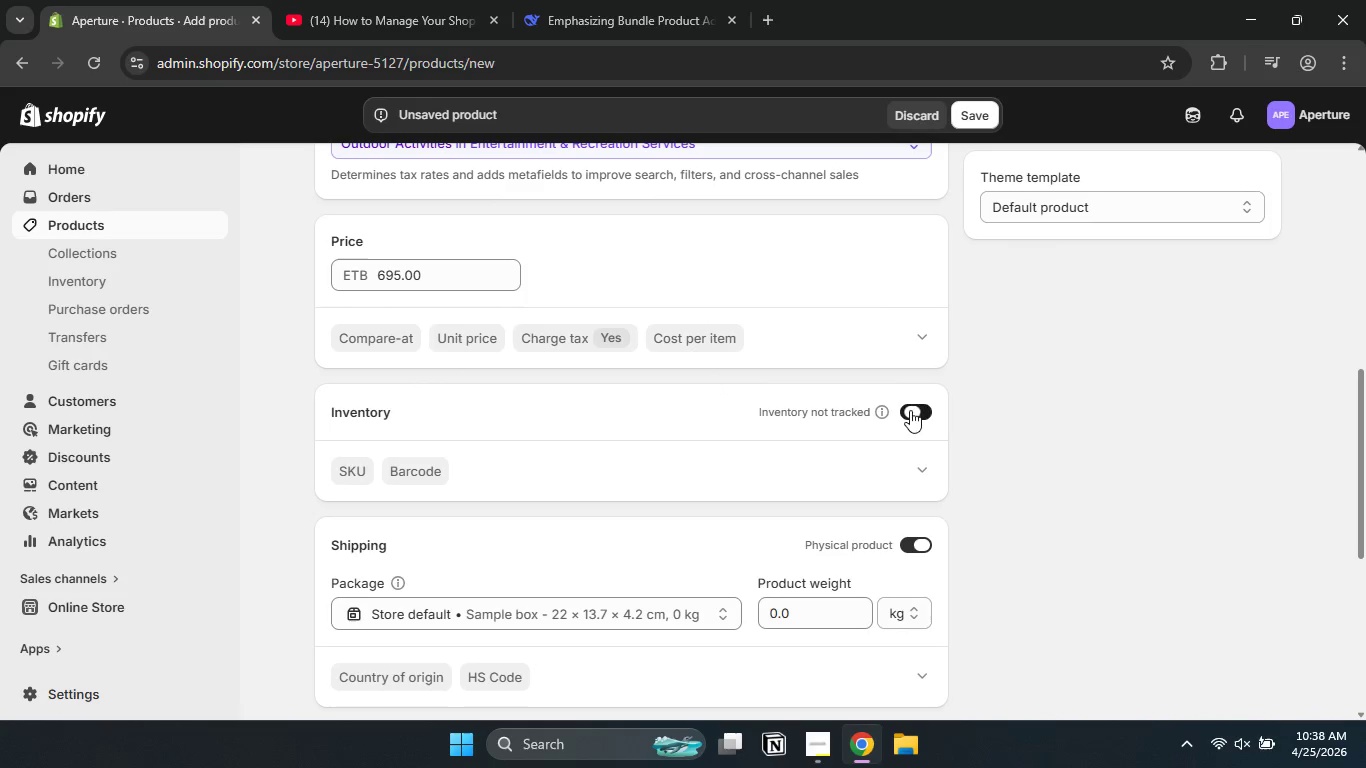 
triple_click([910, 410])
 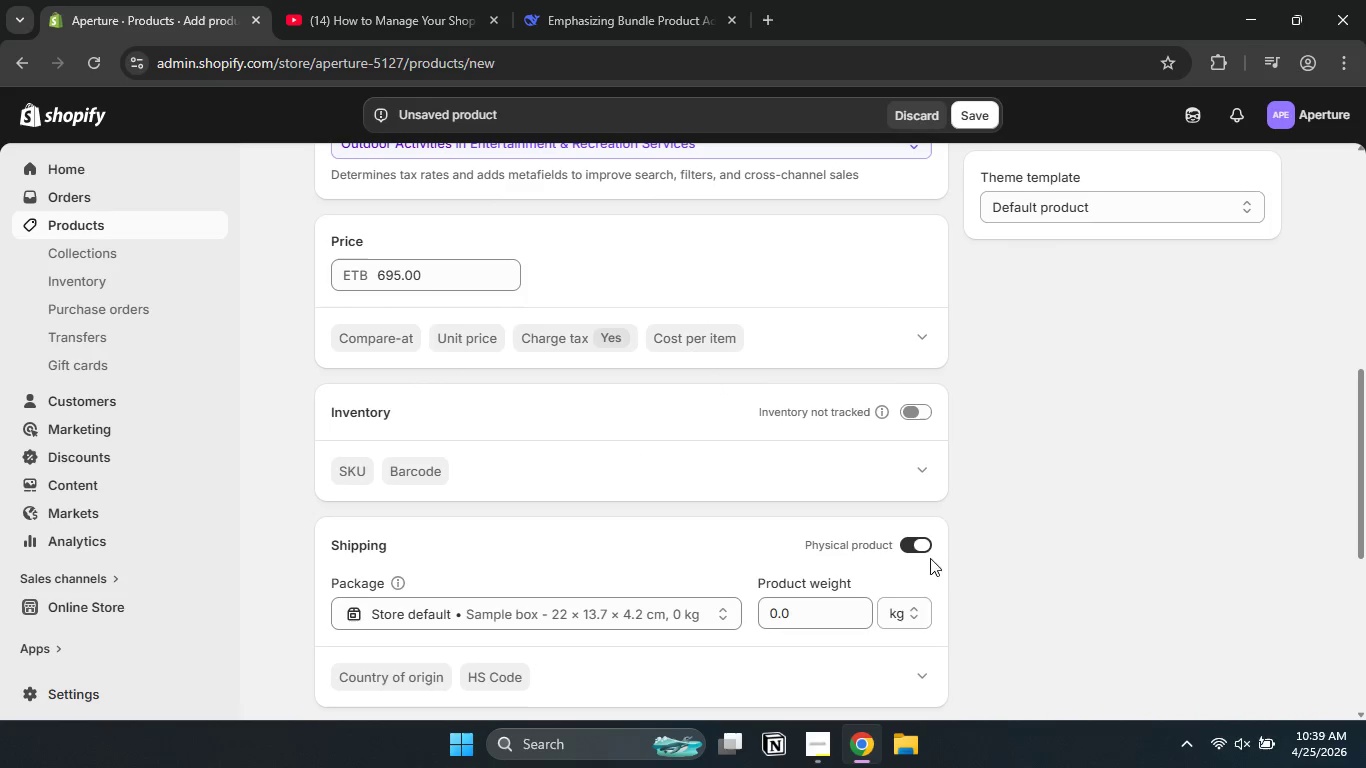 
left_click([920, 543])
 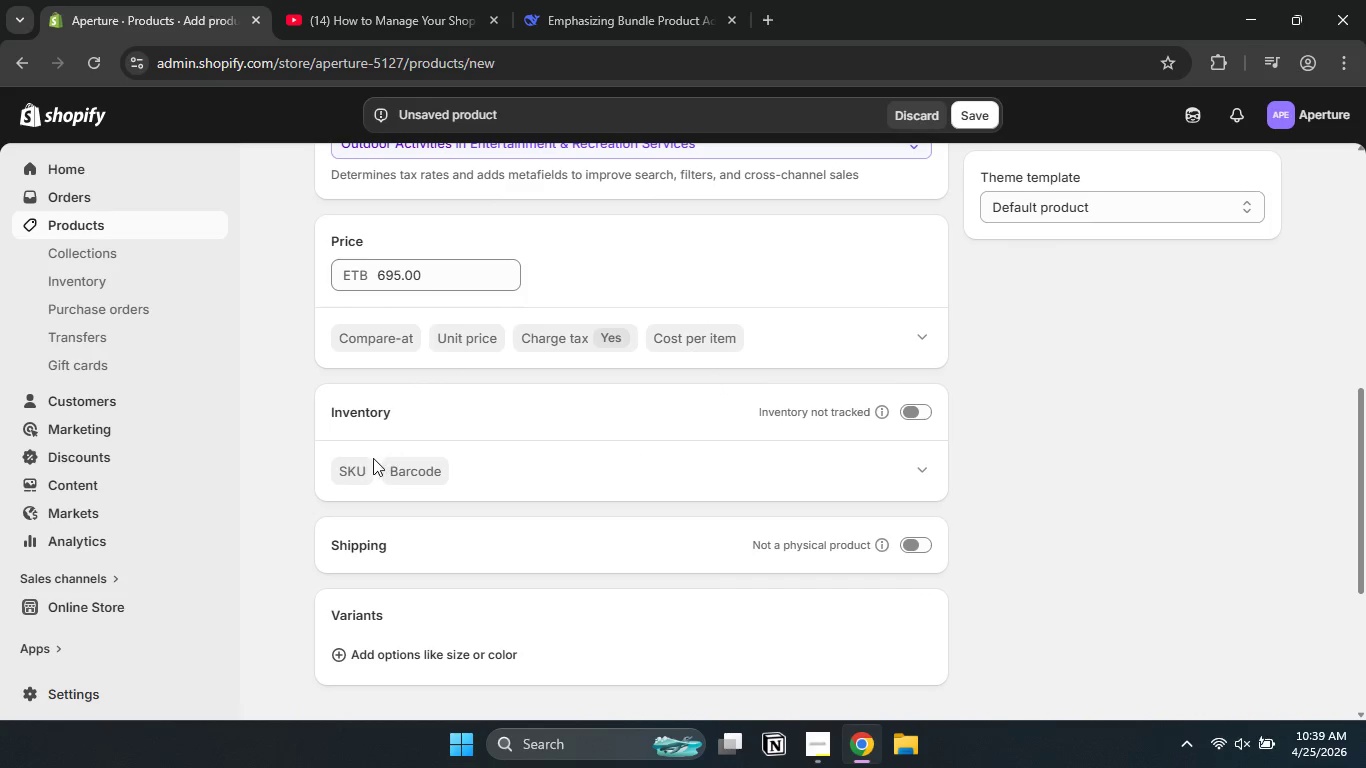 
left_click([367, 462])
 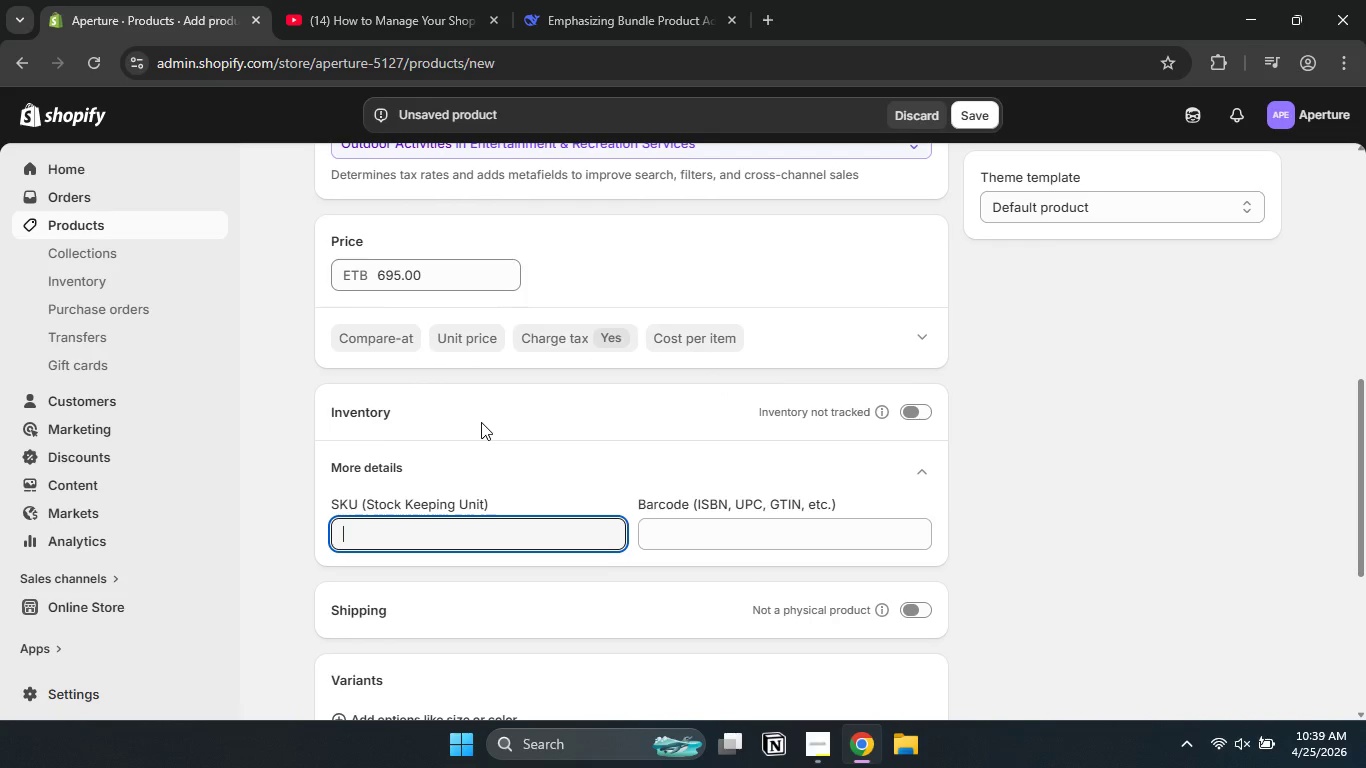 
hold_key(key=ShiftLeft, duration=1.17)
 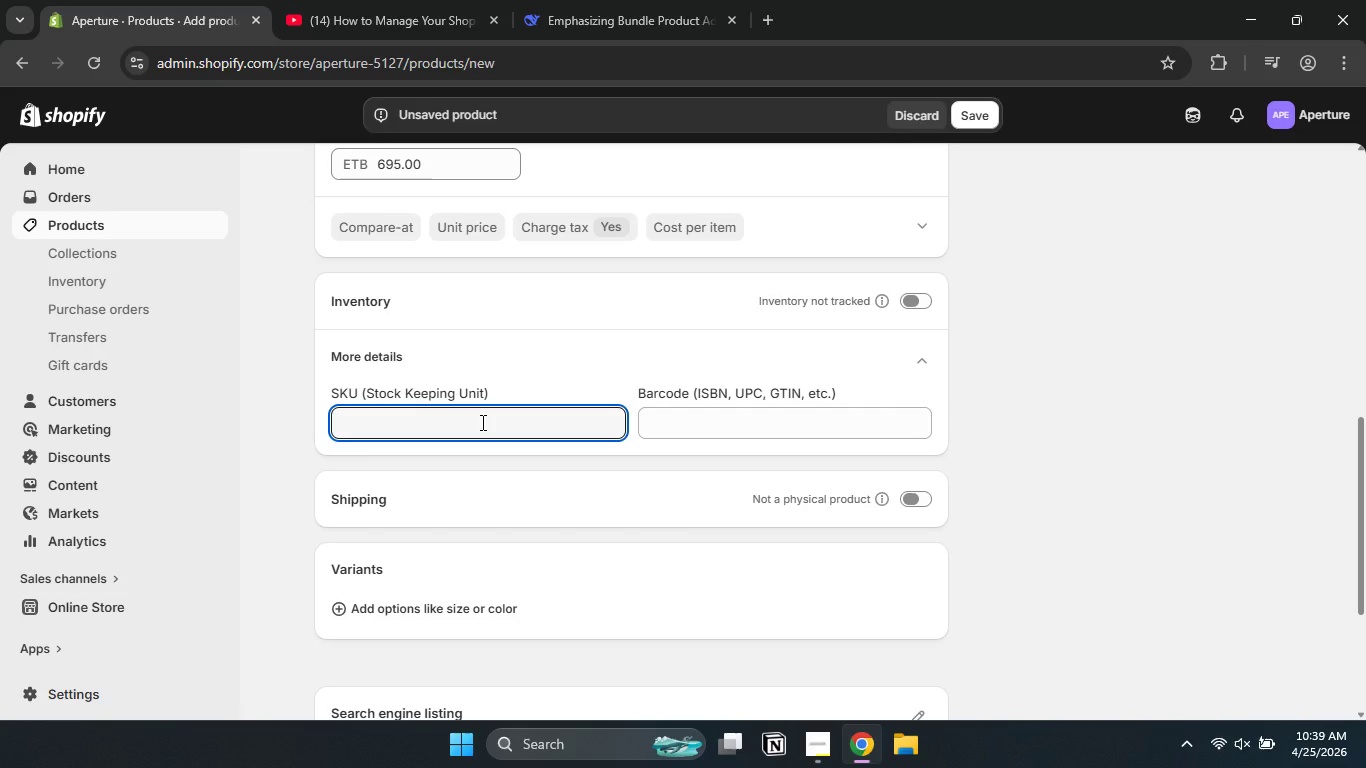 
scroll: coordinate [481, 422], scroll_direction: down, amount: 1.0
 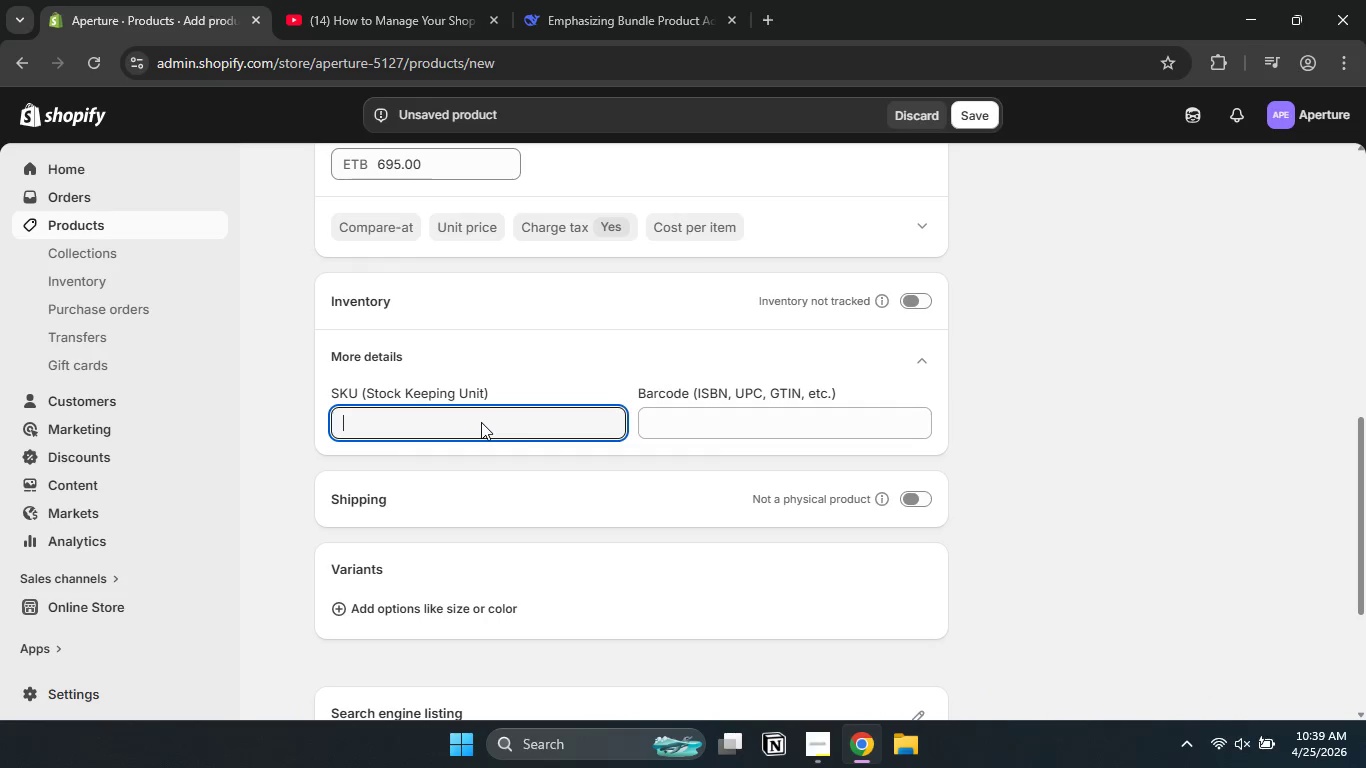 
type(AP=)
key(Backspace)
type(-DS-WED-003)
 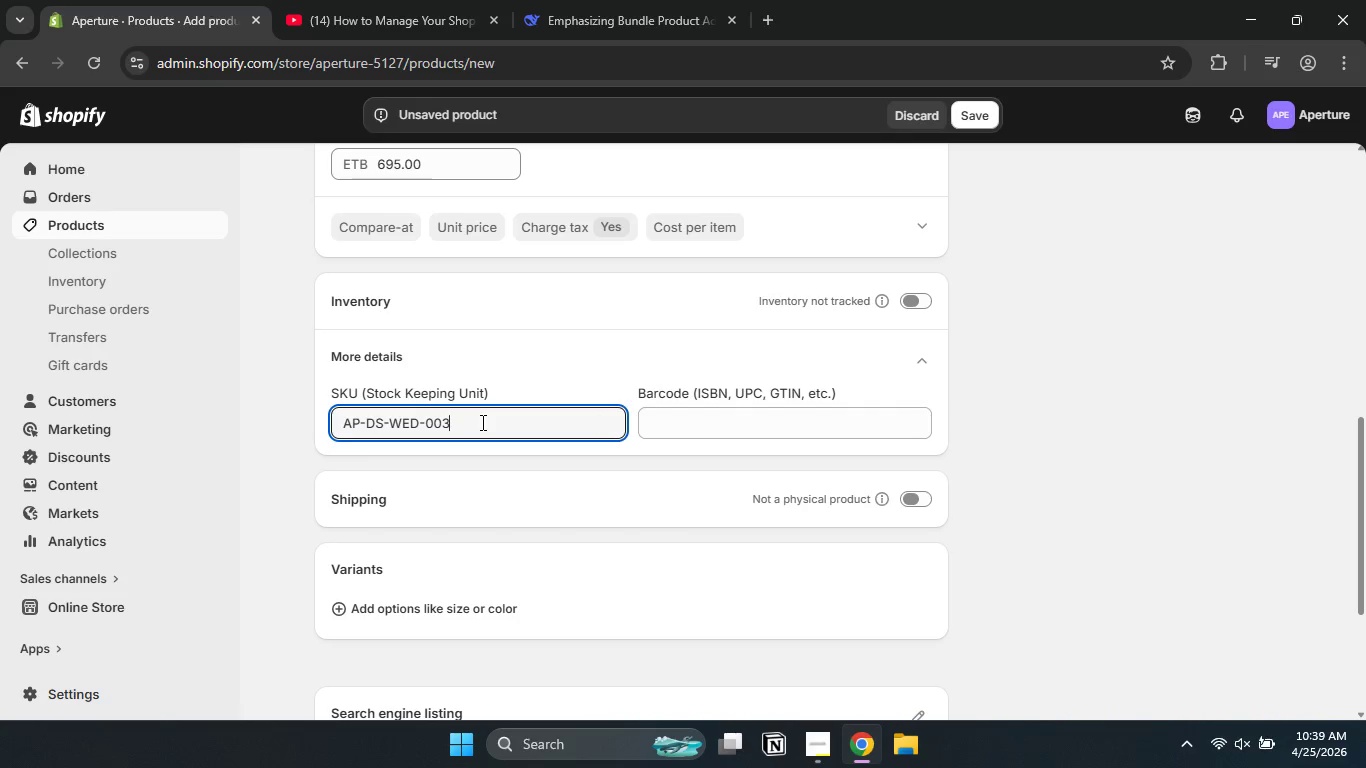 
scroll: coordinate [481, 422], scroll_direction: down, amount: 4.0
 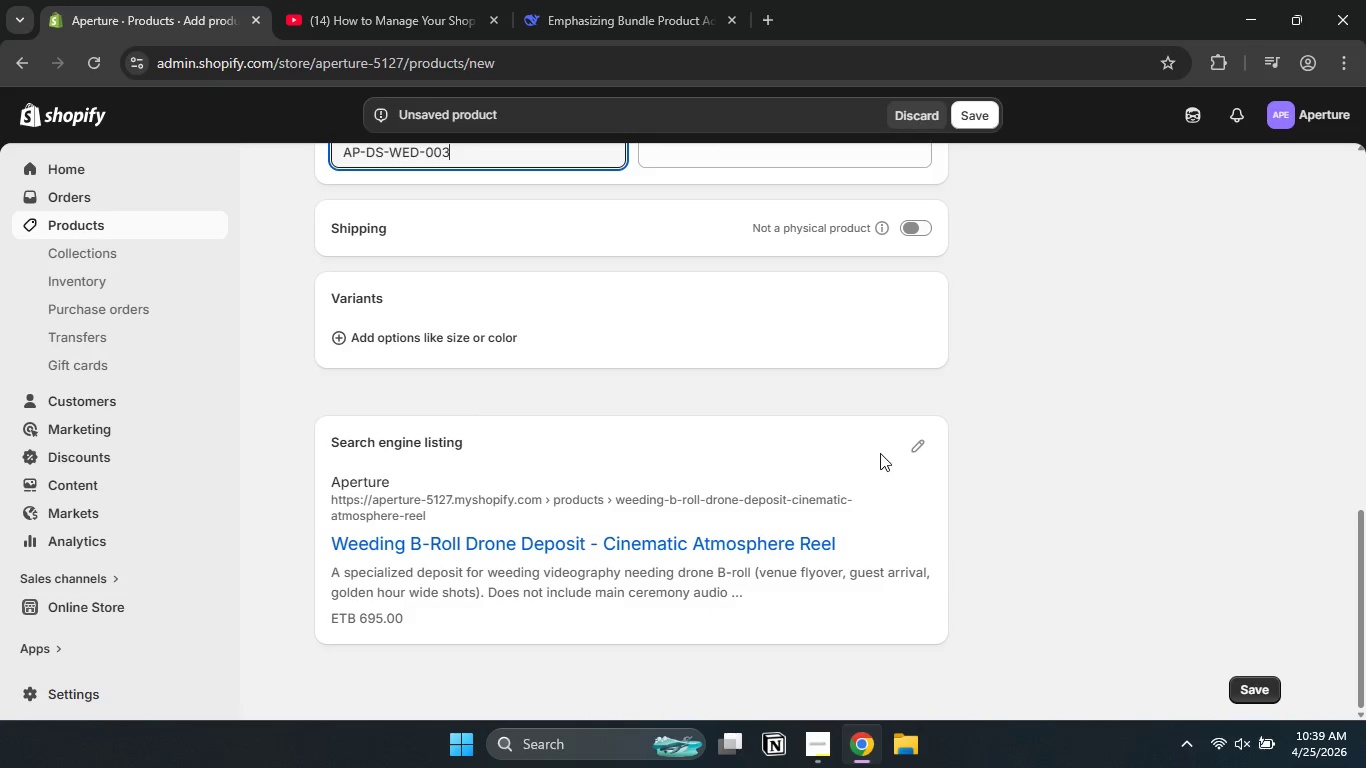 
left_click([919, 442])
 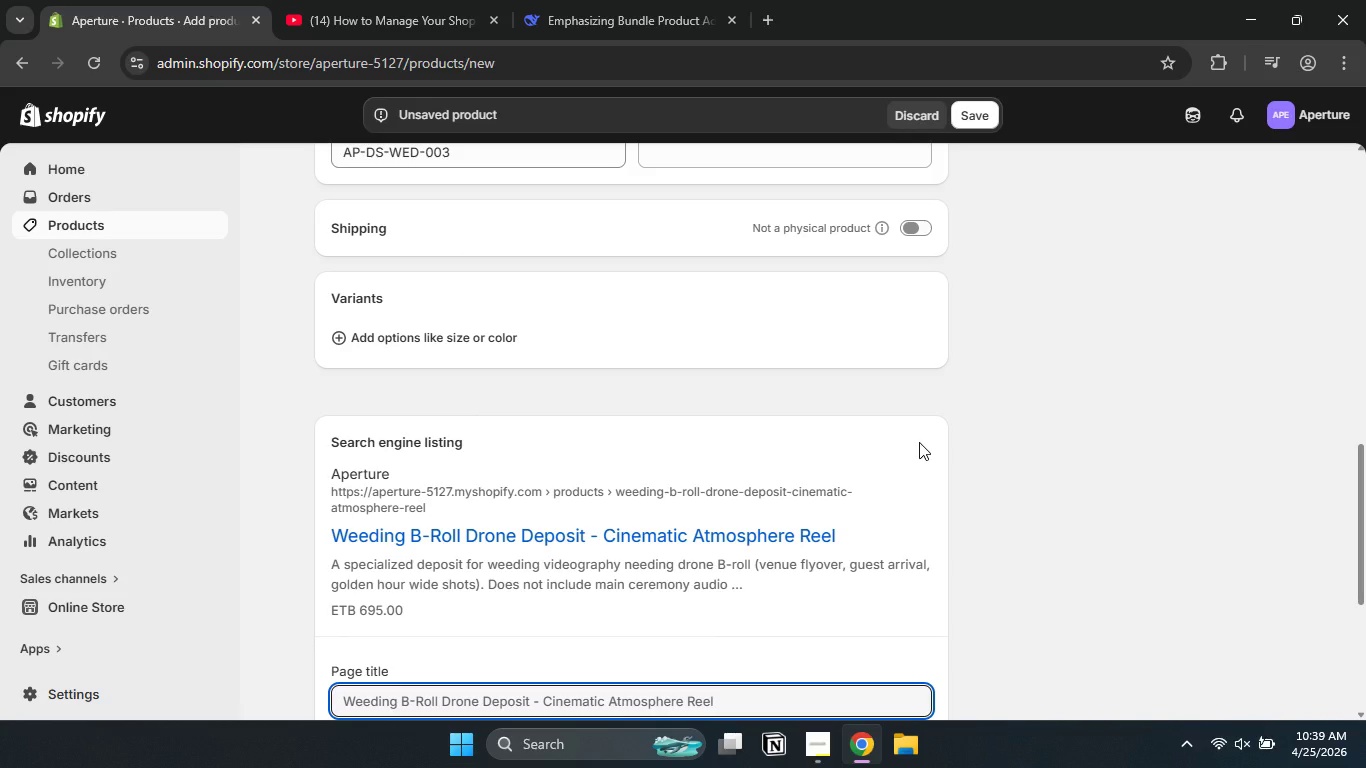 
scroll: coordinate [919, 442], scroll_direction: down, amount: 2.0
 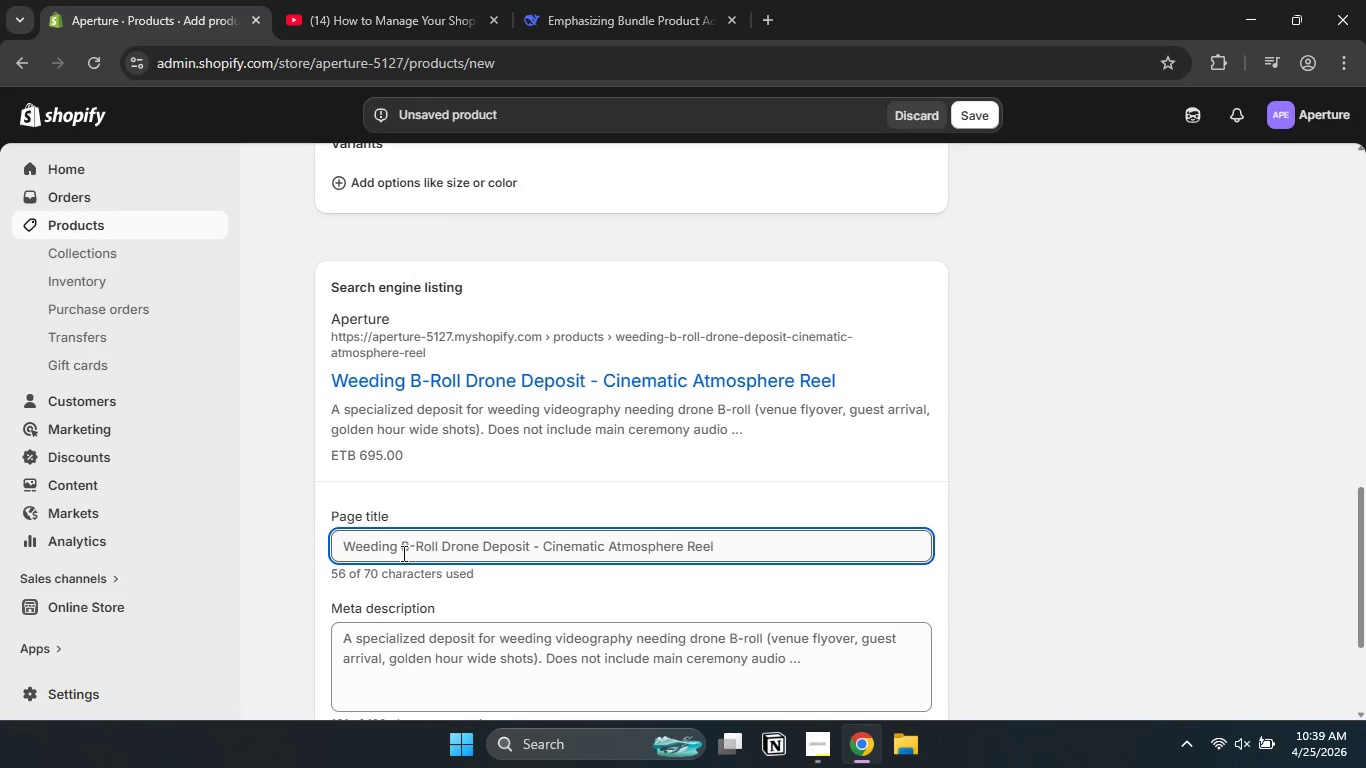 
left_click([401, 548])
 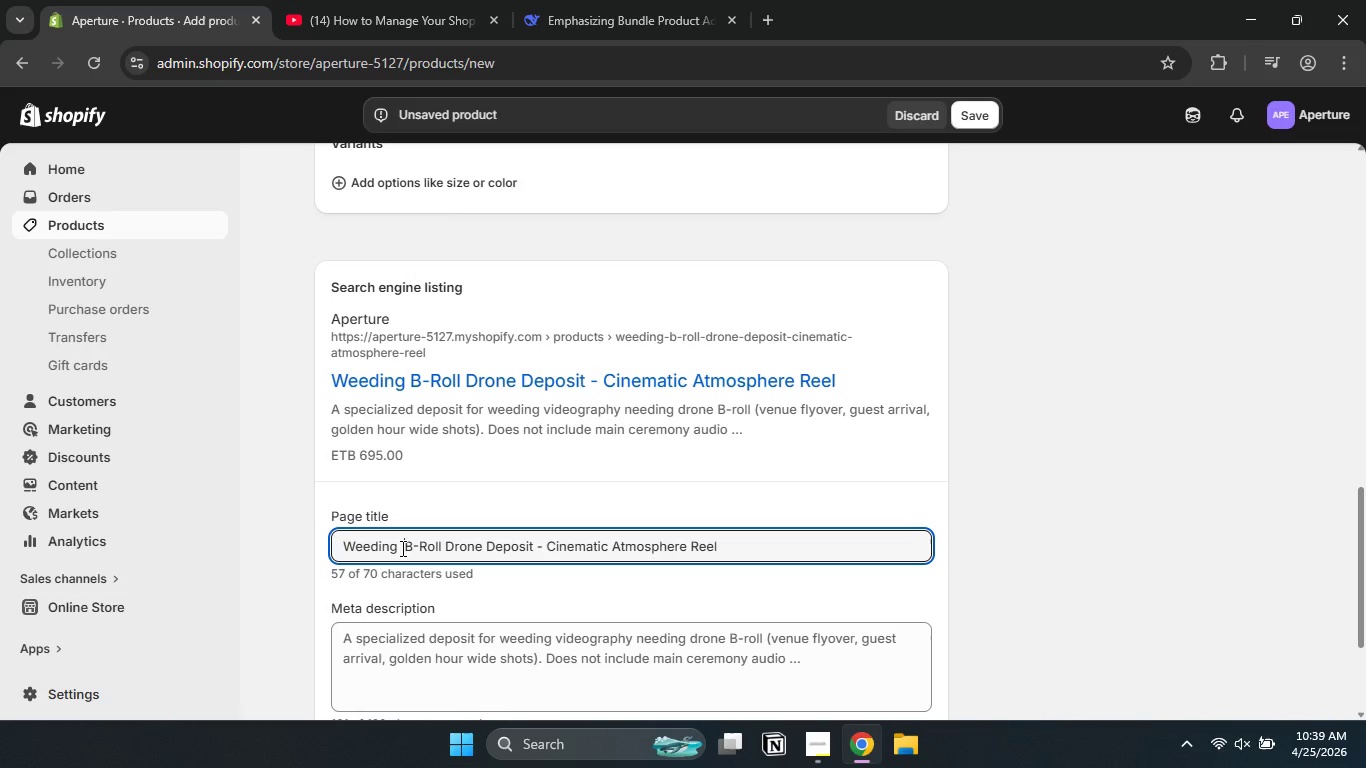 
type( )
key(Backspace)
type(Drone )
 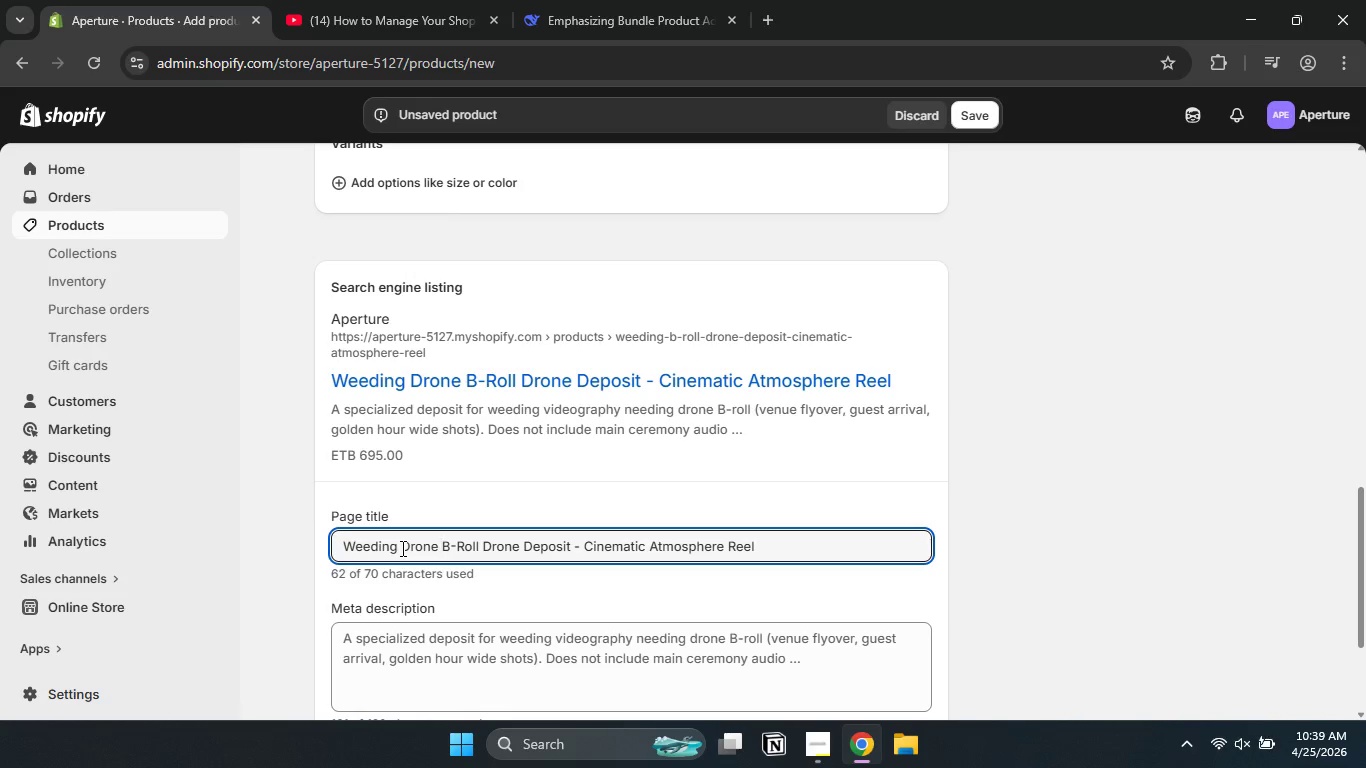 
double_click([502, 547])
 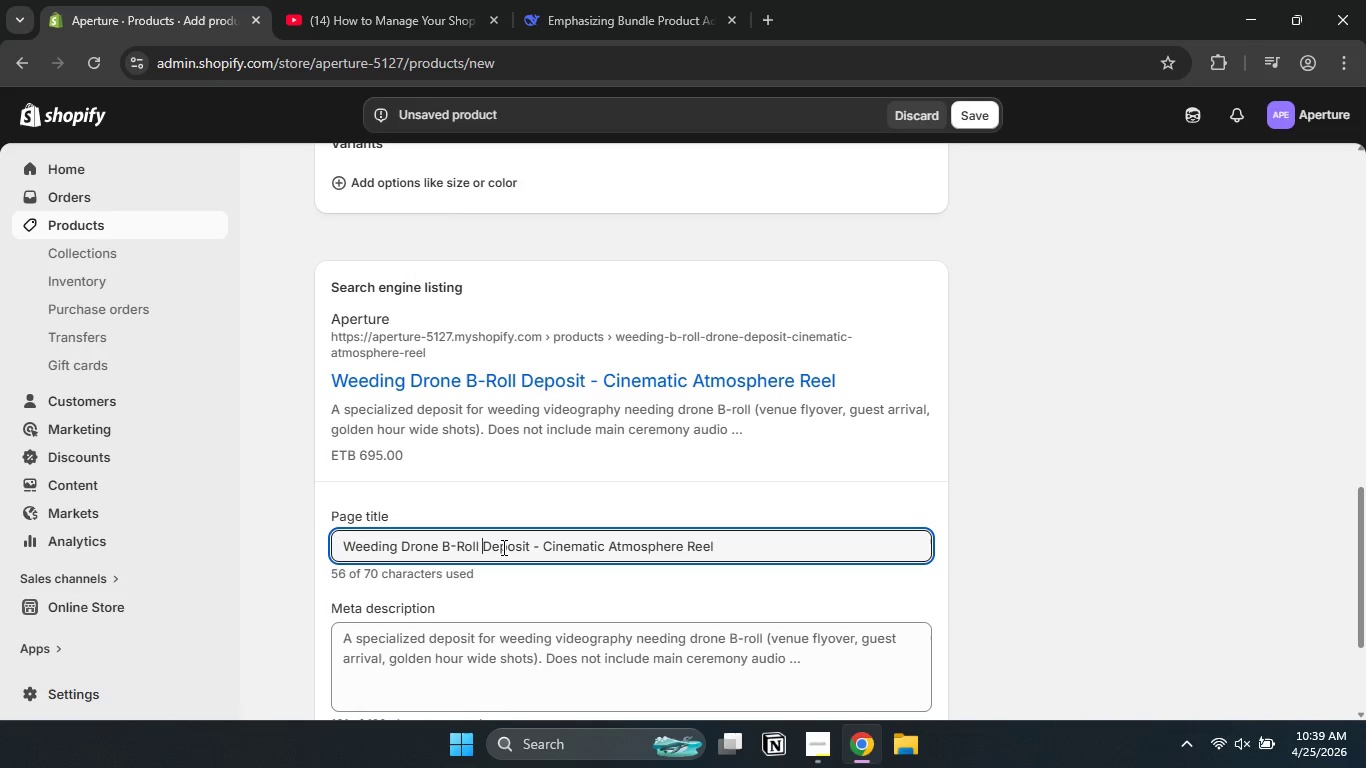 
key(Backspace)
 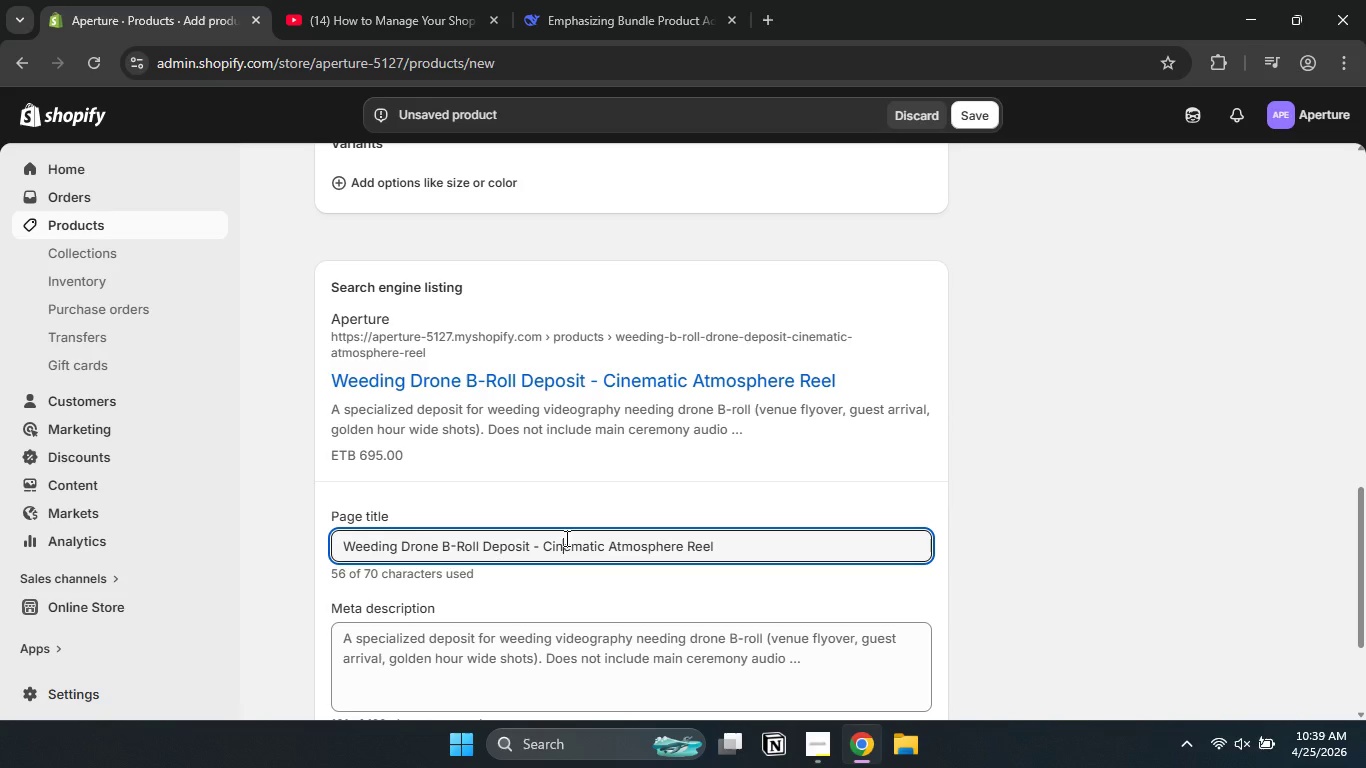 
left_click([550, 543])
 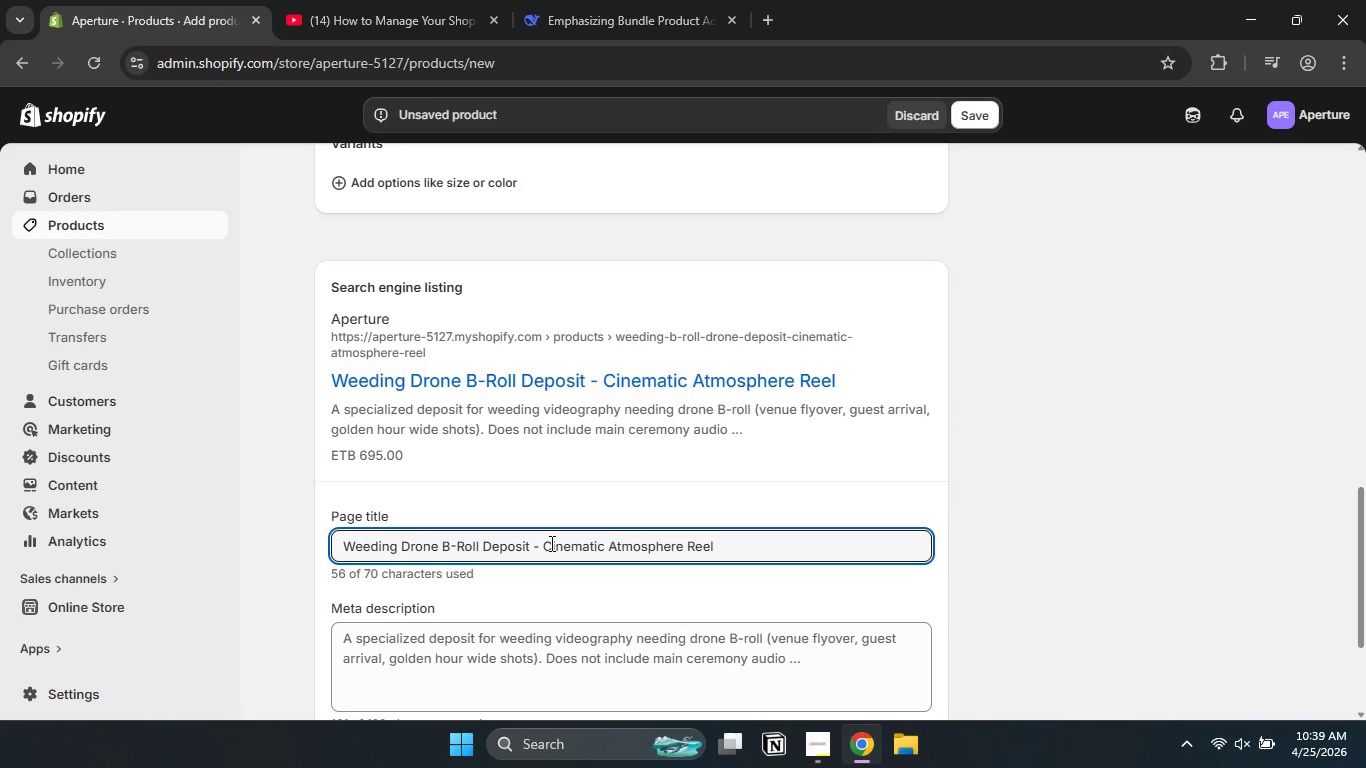 
key(Backspace)
 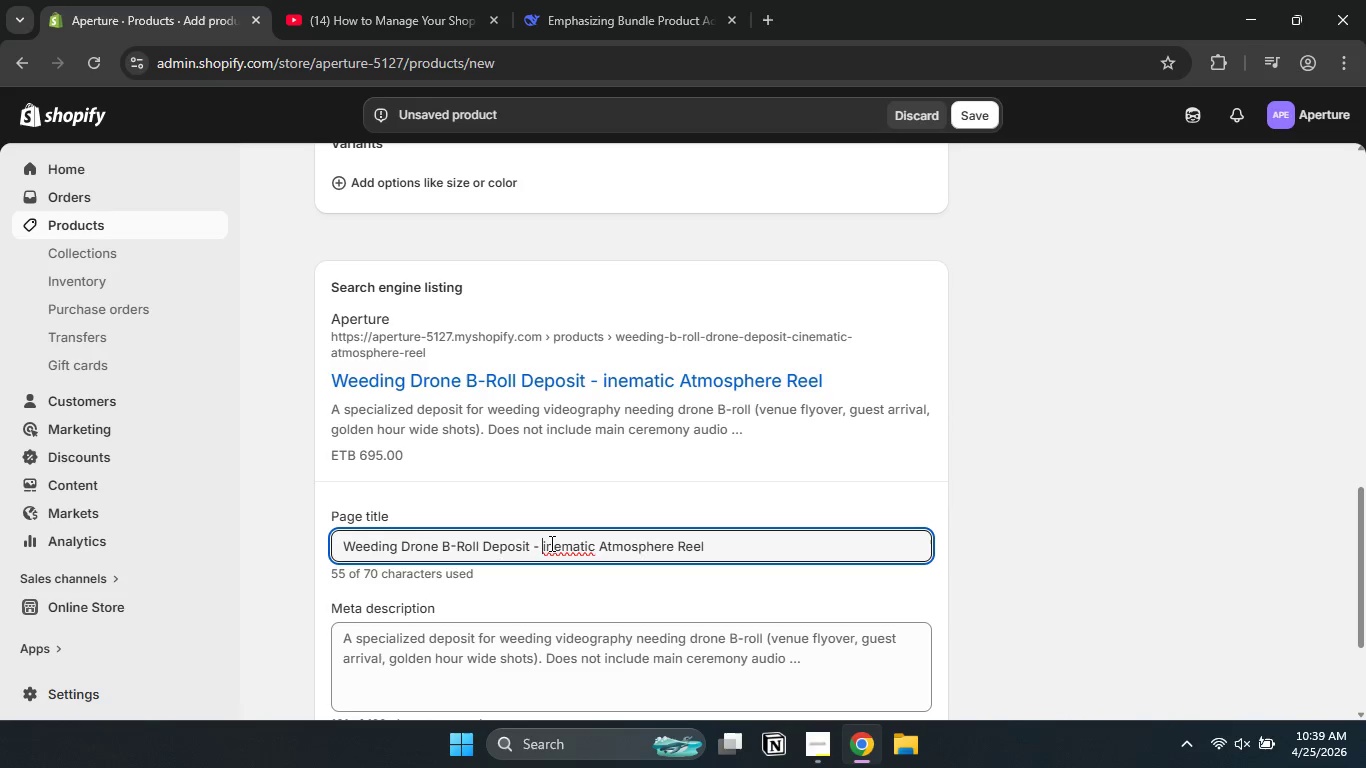 
key(Backspace)
 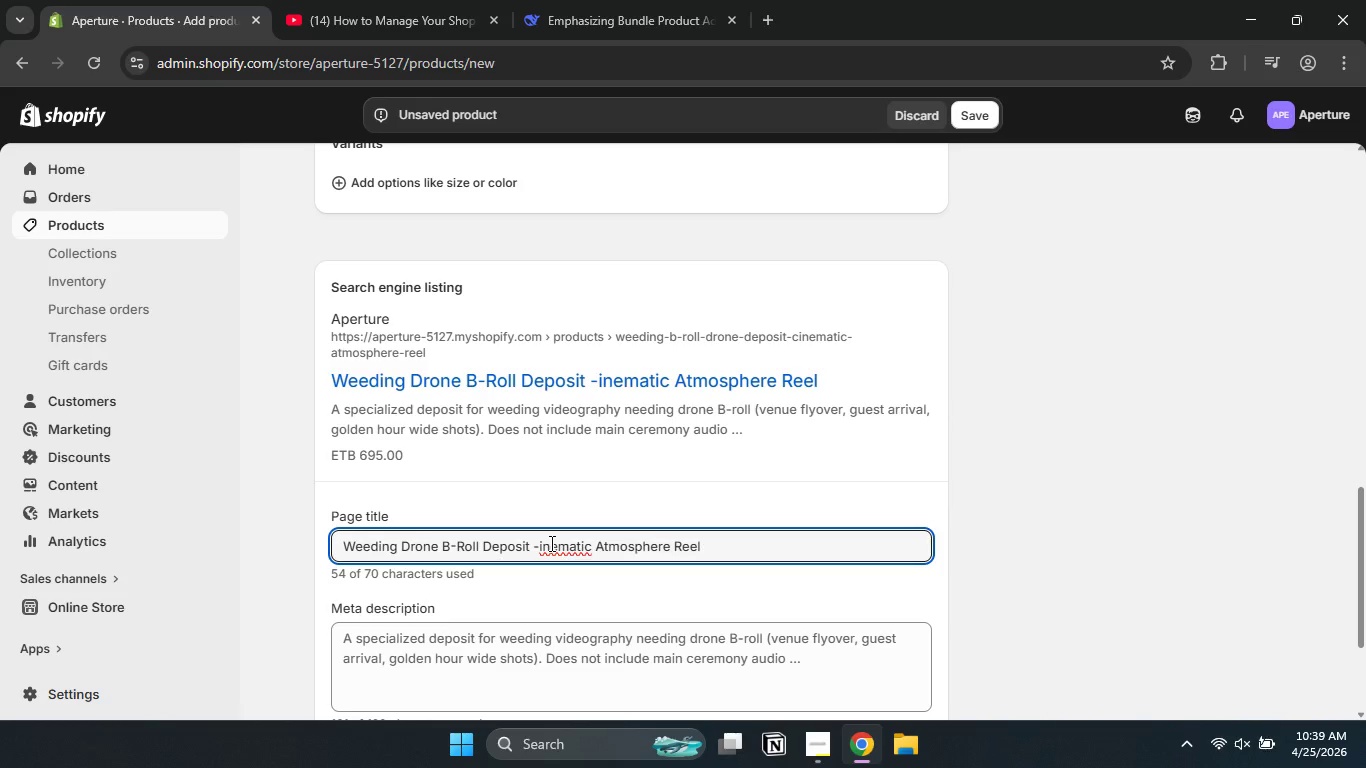 
key(Backspace)
 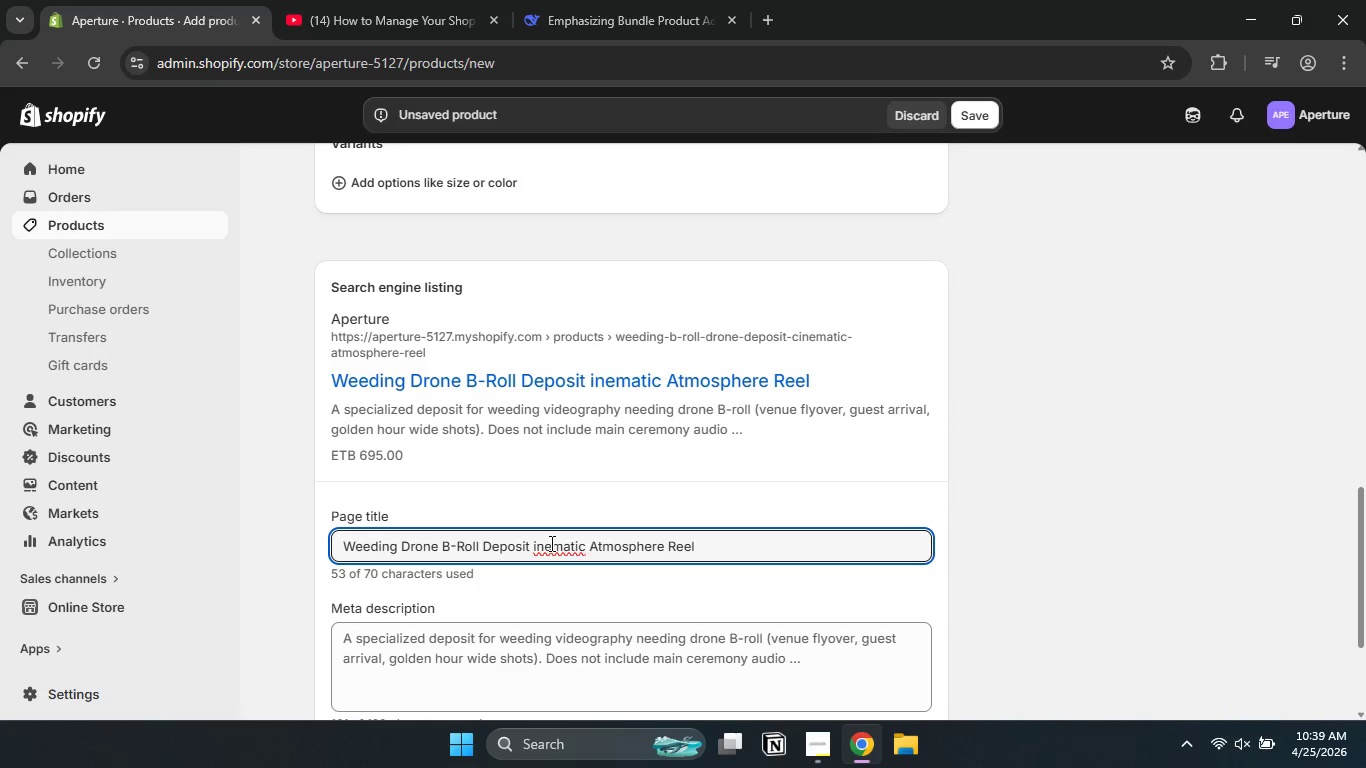 
key(Shift+Backslash)
 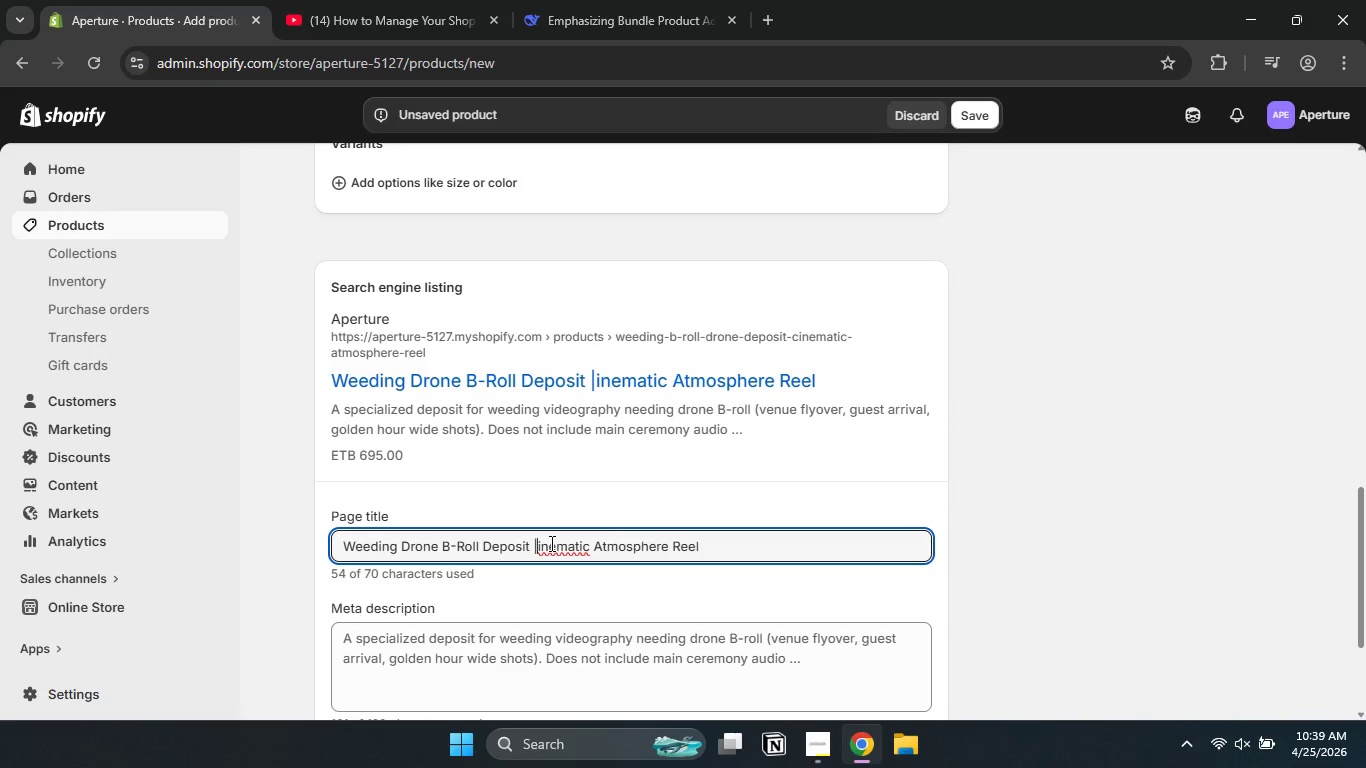 
key(Space)
 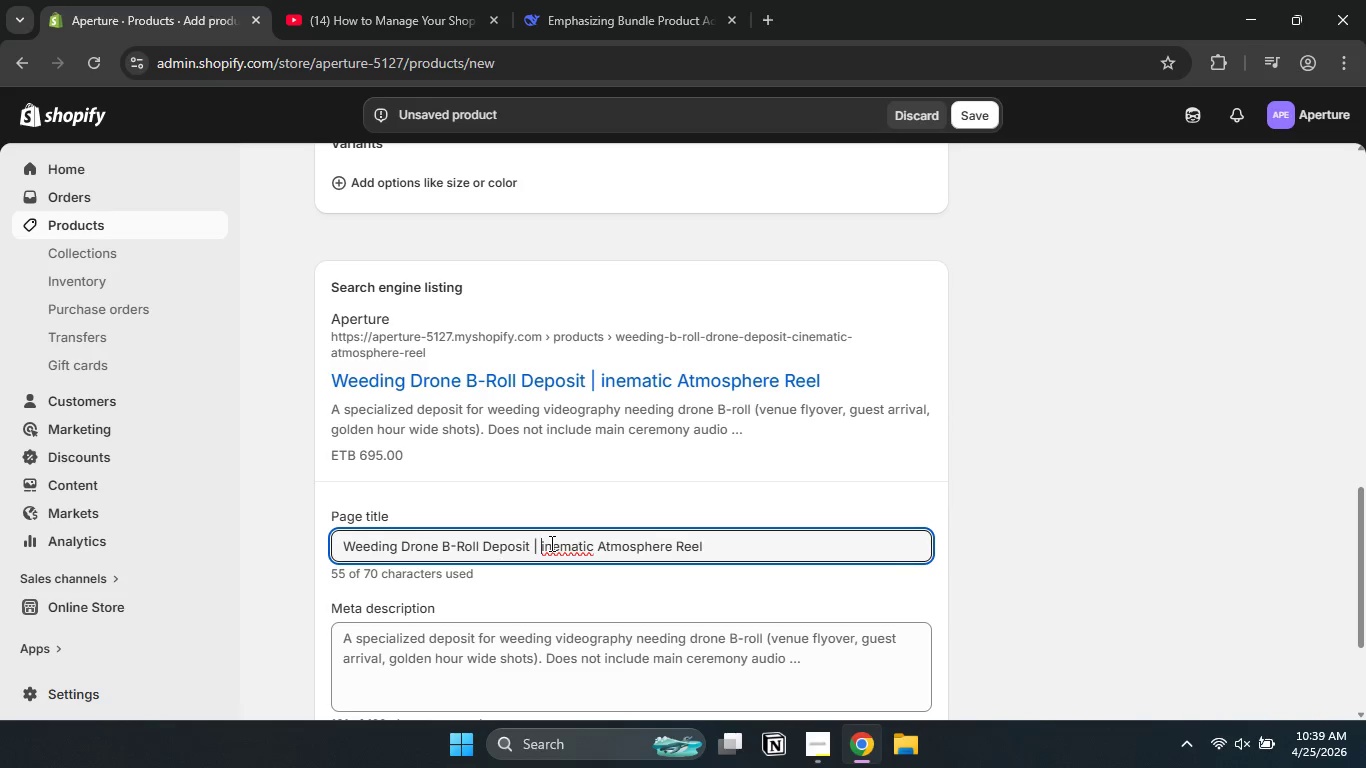 
key(Shift+C)
 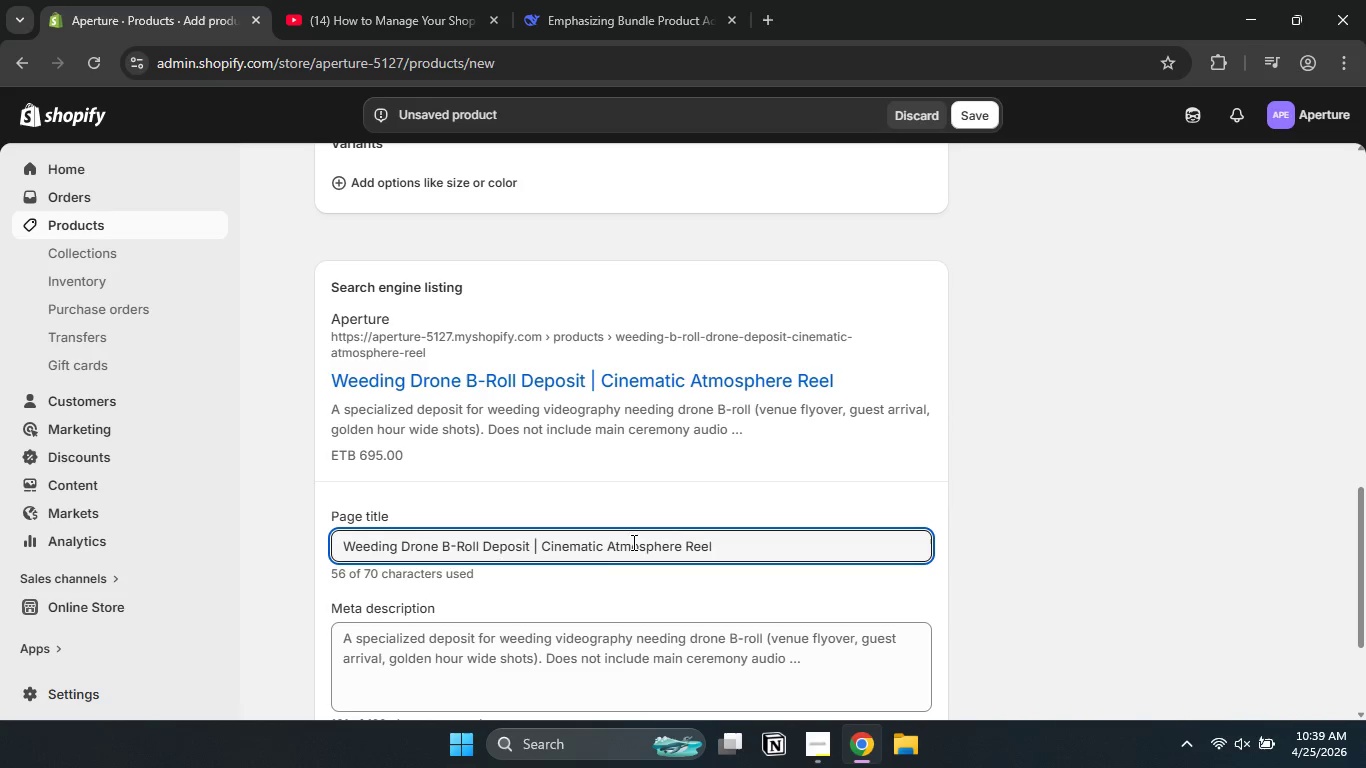 
left_click_drag(start_coordinate=[693, 540], to_coordinate=[614, 540])
 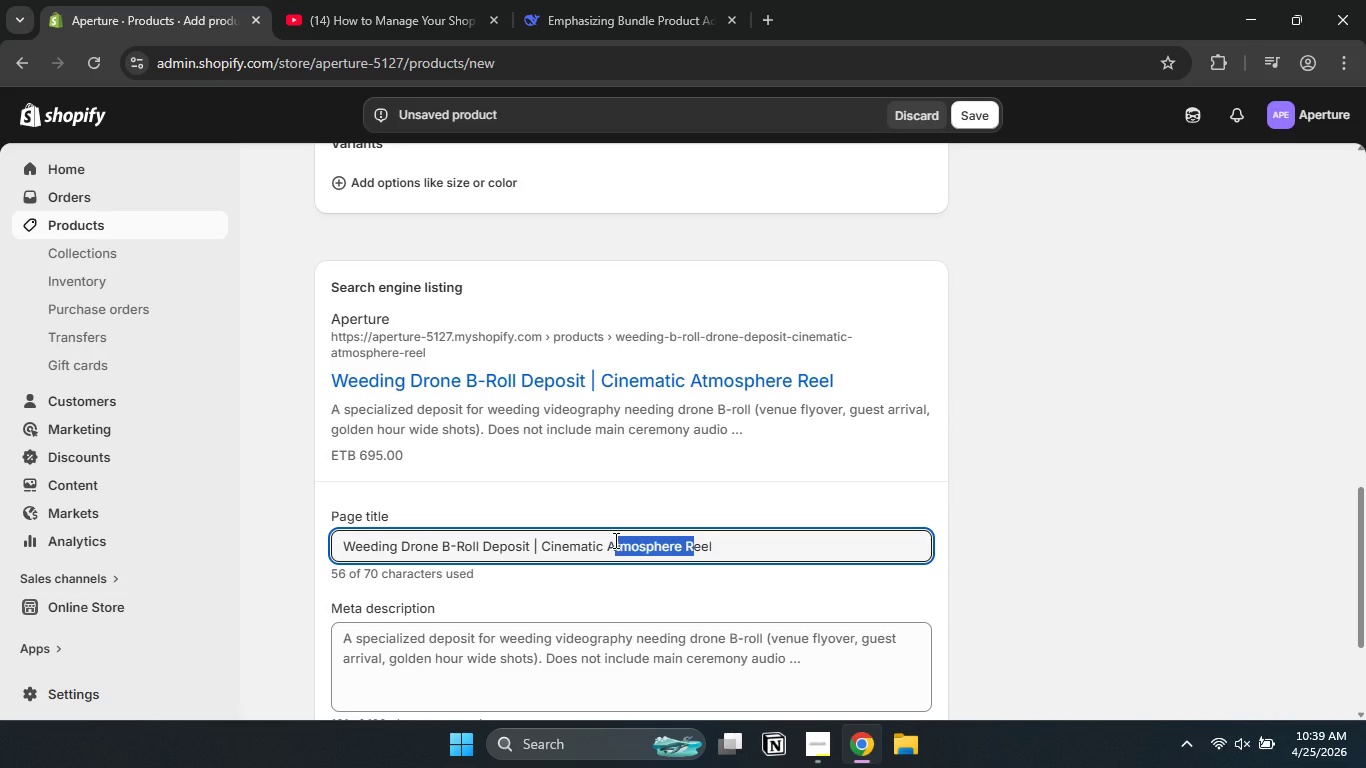 
key(Backspace)
type([Delete][Delete][Delete]erial Footage)
 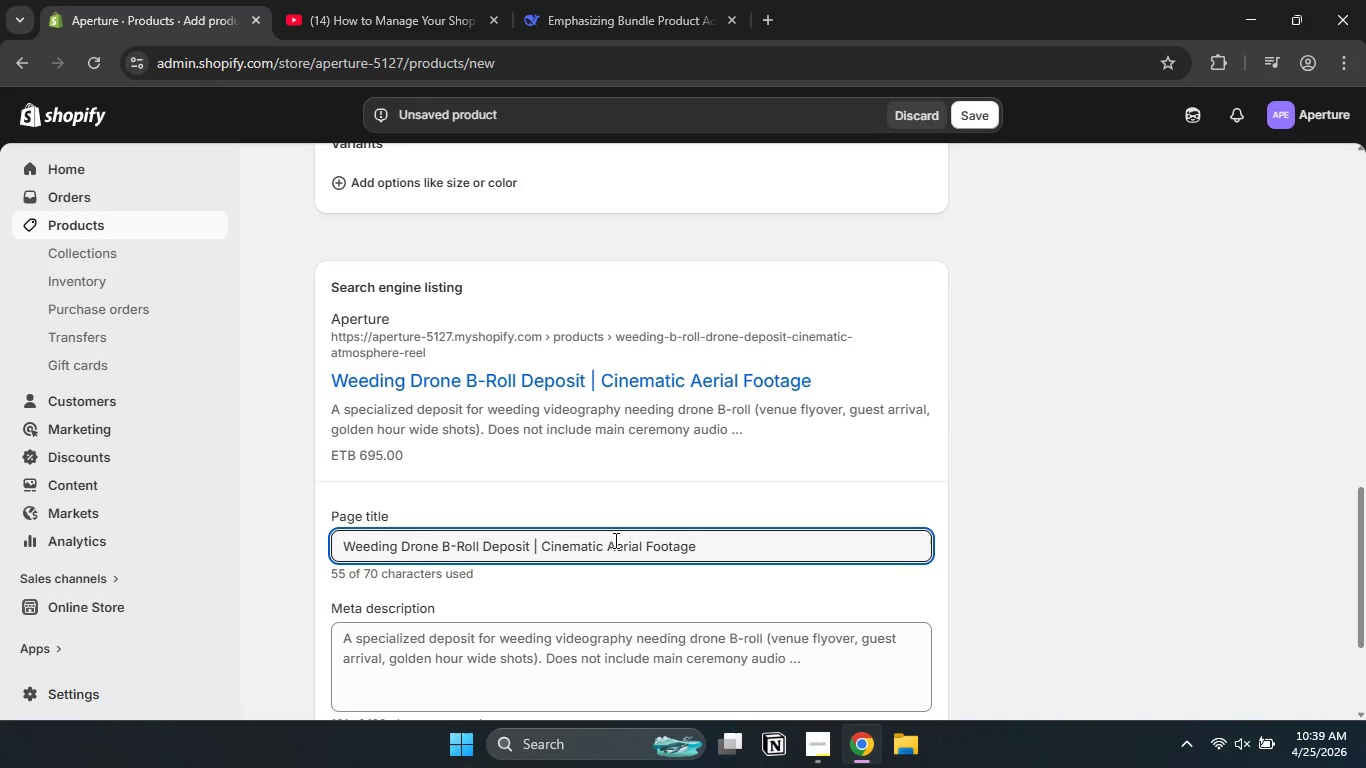 
left_click([779, 501])
 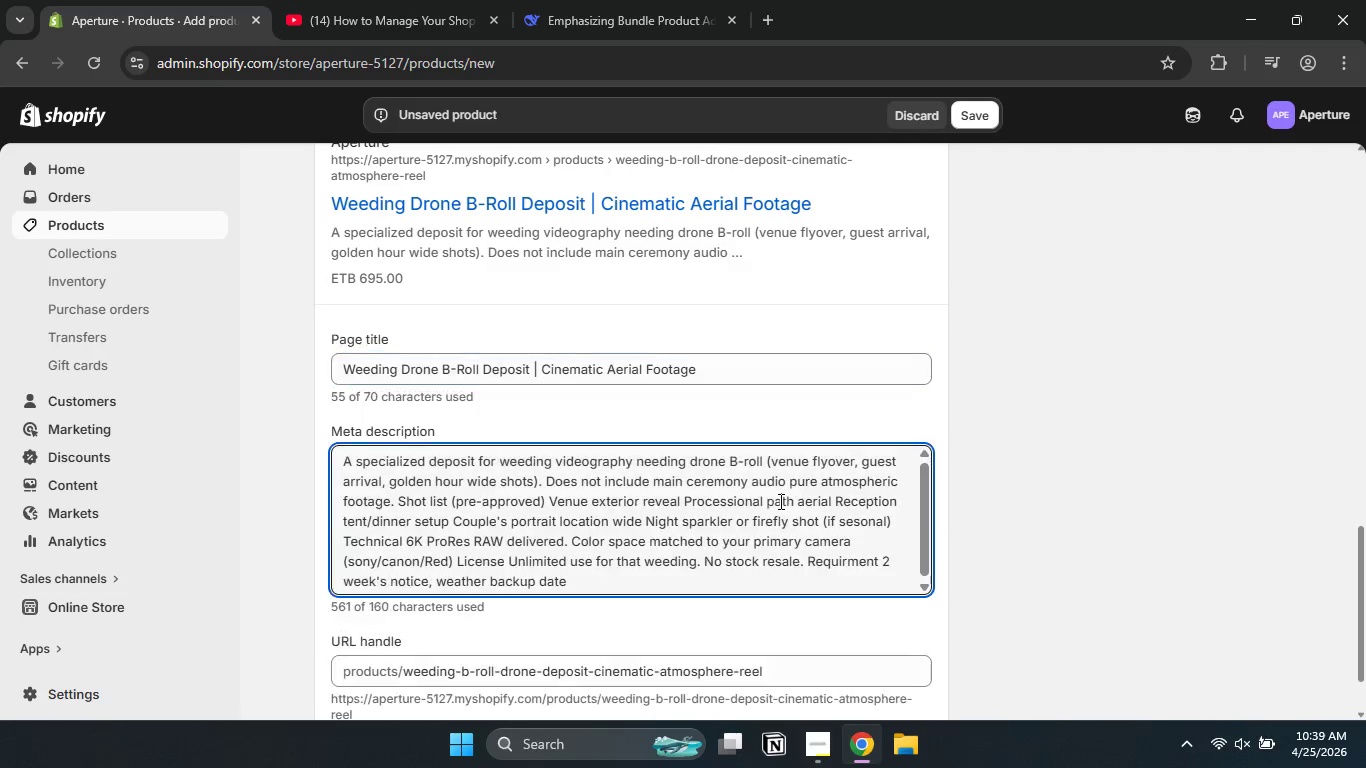 
scroll: coordinate [890, 566], scroll_direction: down, amount: 1.0
 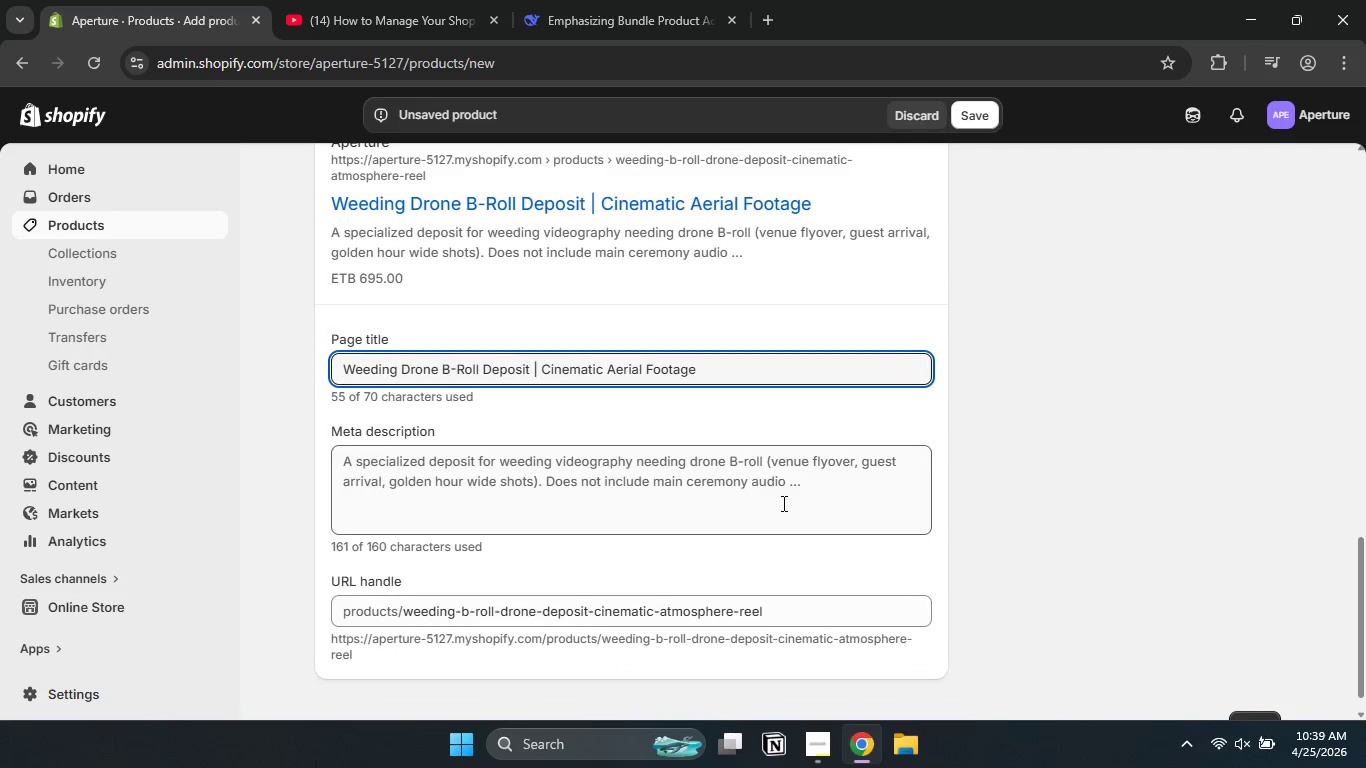 
key(Control+A)
 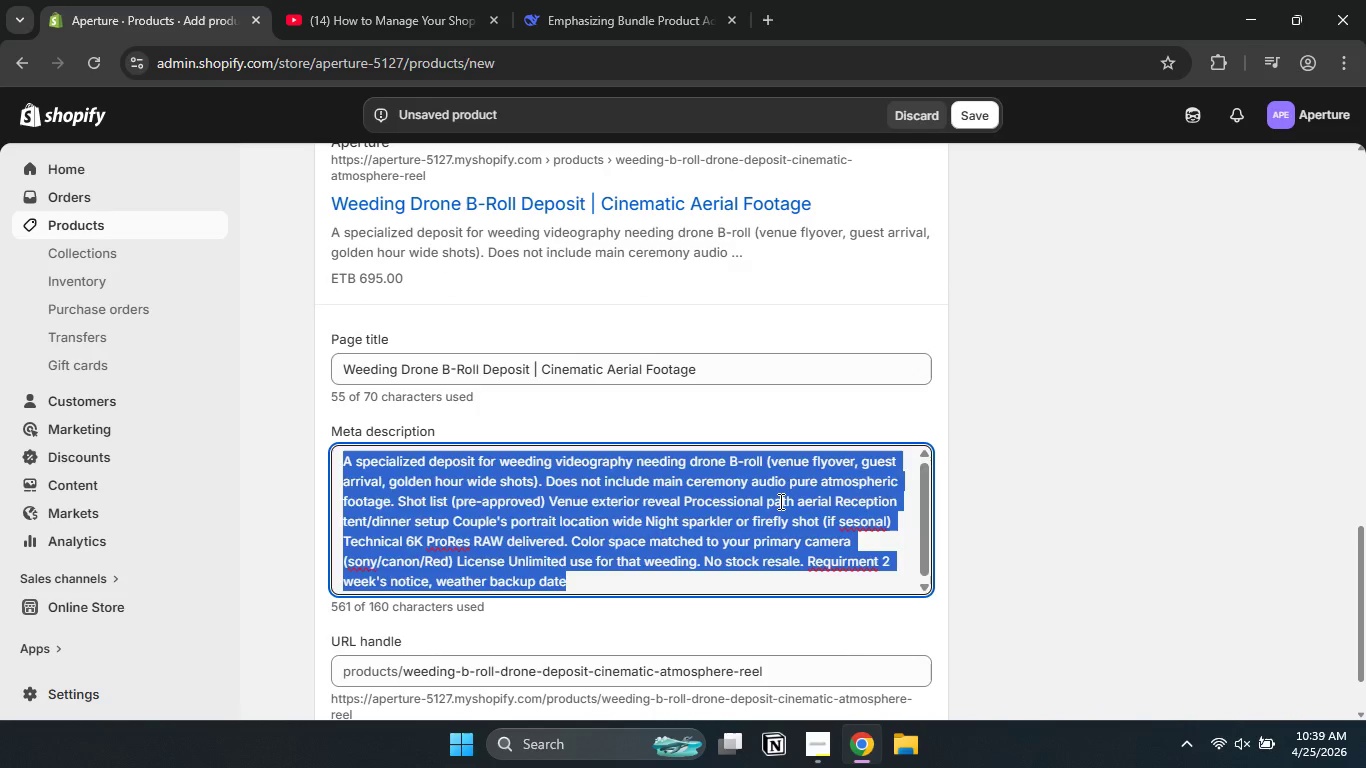 
key(Backspace)
type(Cinematic drone B-roll weed)
key(Backspace)
type(ding videographers )
key(Backspace)
type(. Venue flyovers)
key(Backspace)
type(s, golden g)
key(Backspace)
type(hour aerial shots, )
key(Backspace)
key(Backspace)
type(. Professional event drone serc)
key(Backspace)
type(vice deposite)
key(Backspace)
type(.)
 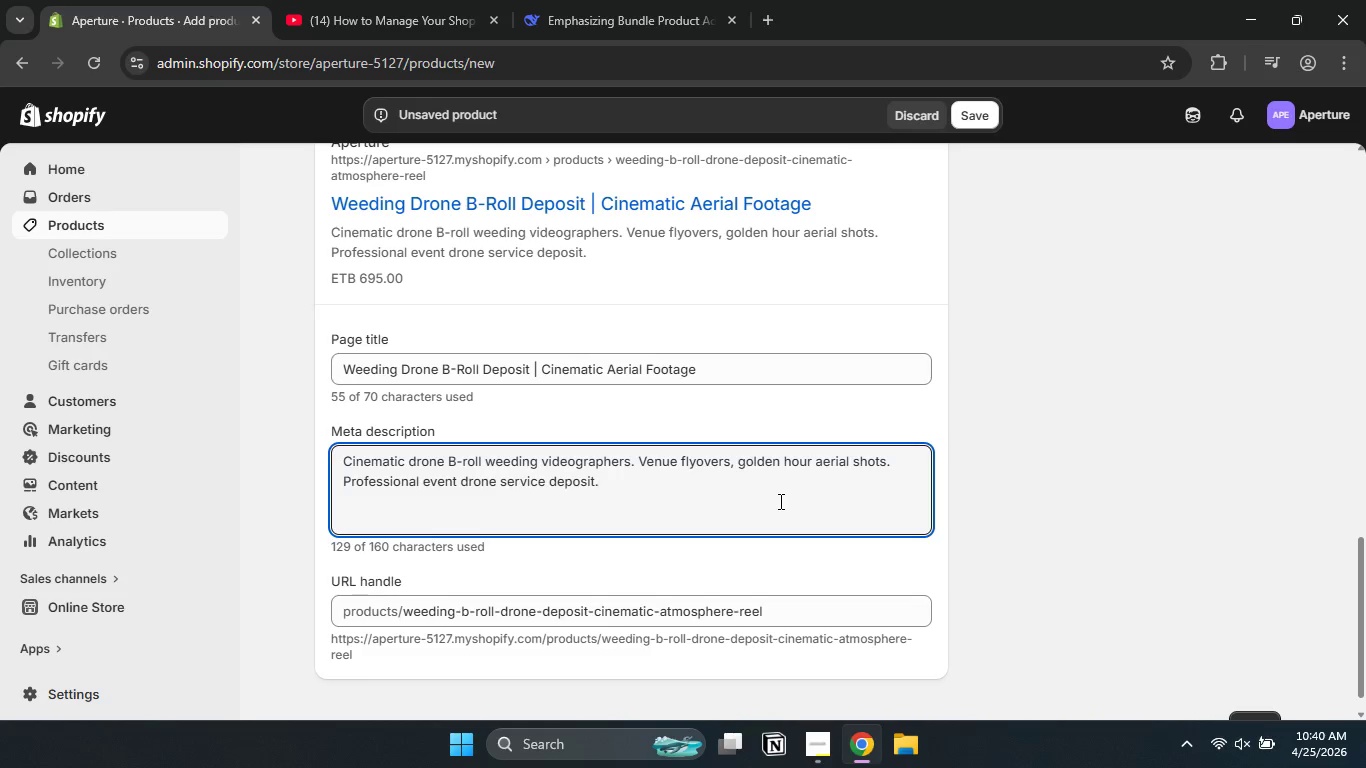 
left_click([1035, 568])
 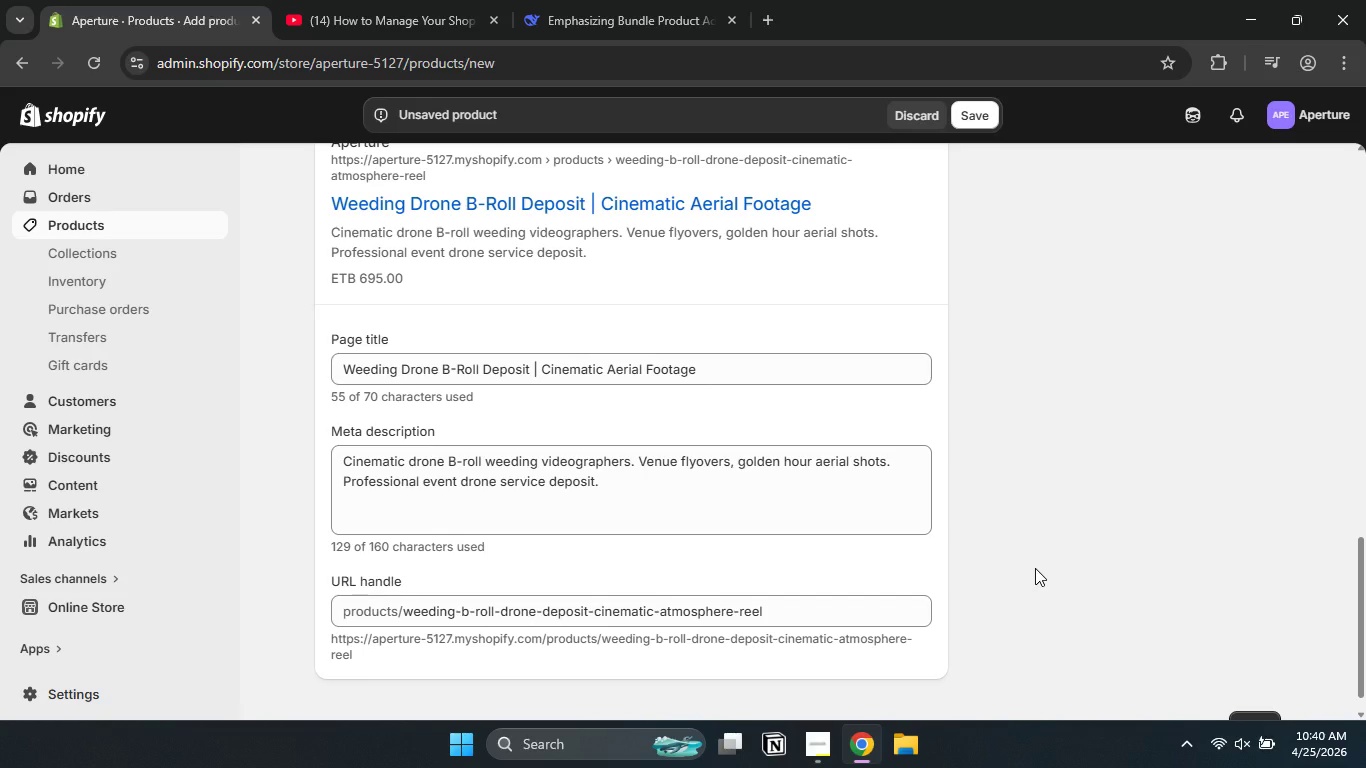 
scroll: coordinate [1064, 330], scroll_direction: up, amount: 11.0
 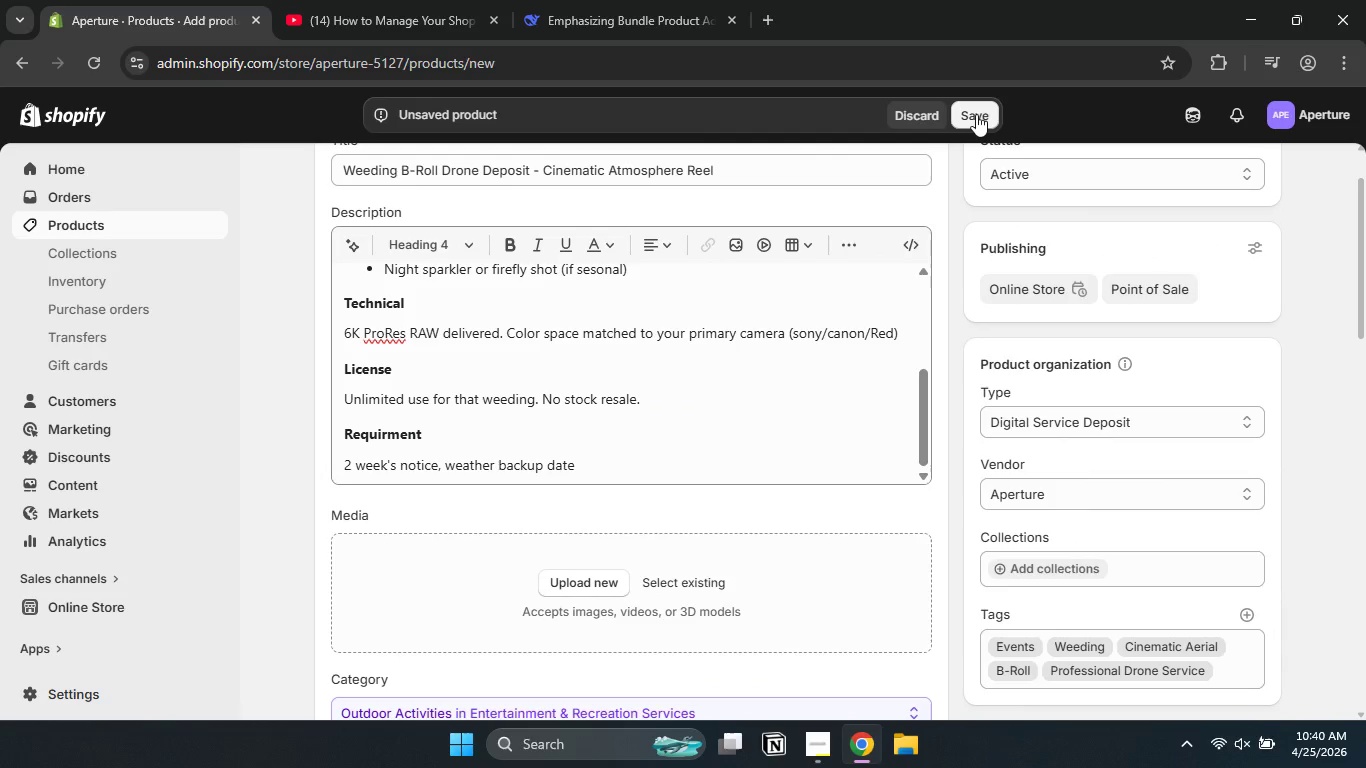 
left_click([976, 114])
 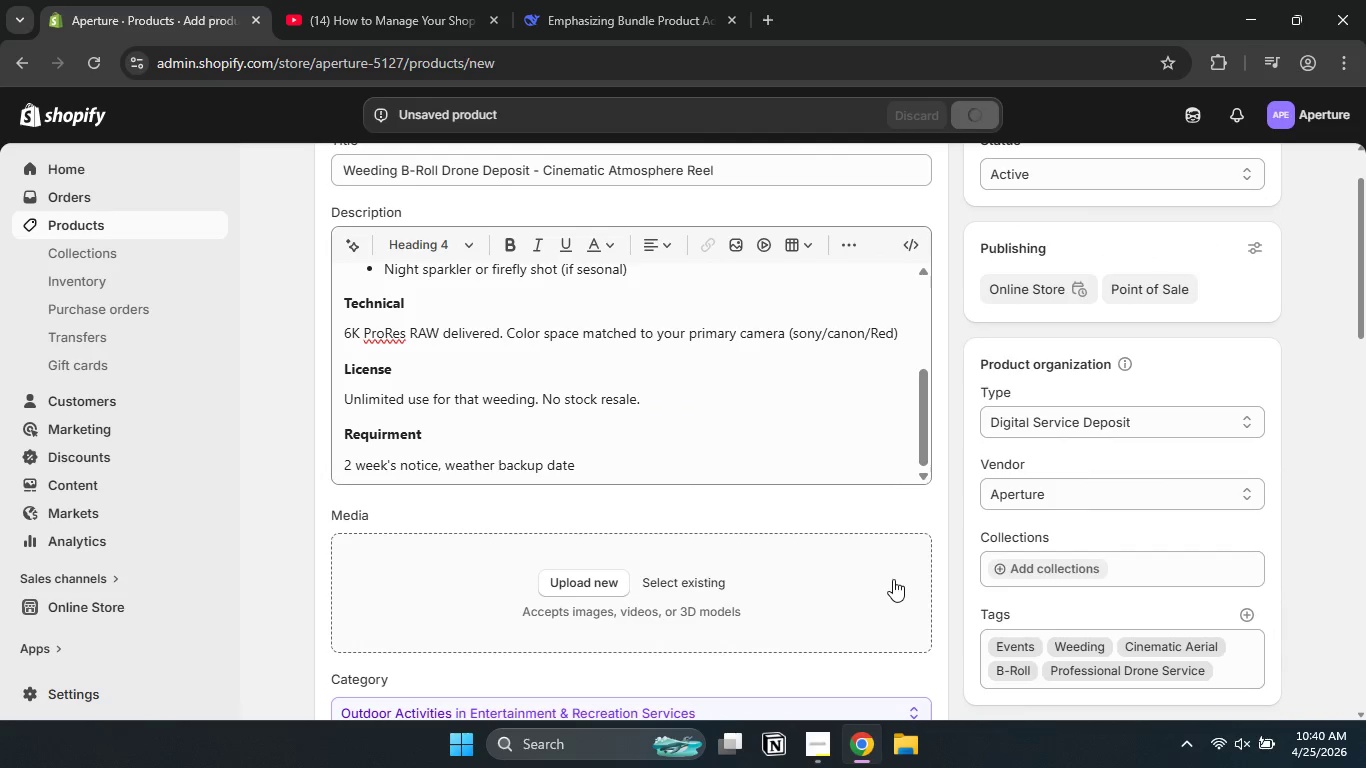 
scroll: coordinate [960, 575], scroll_direction: up, amount: 17.0
 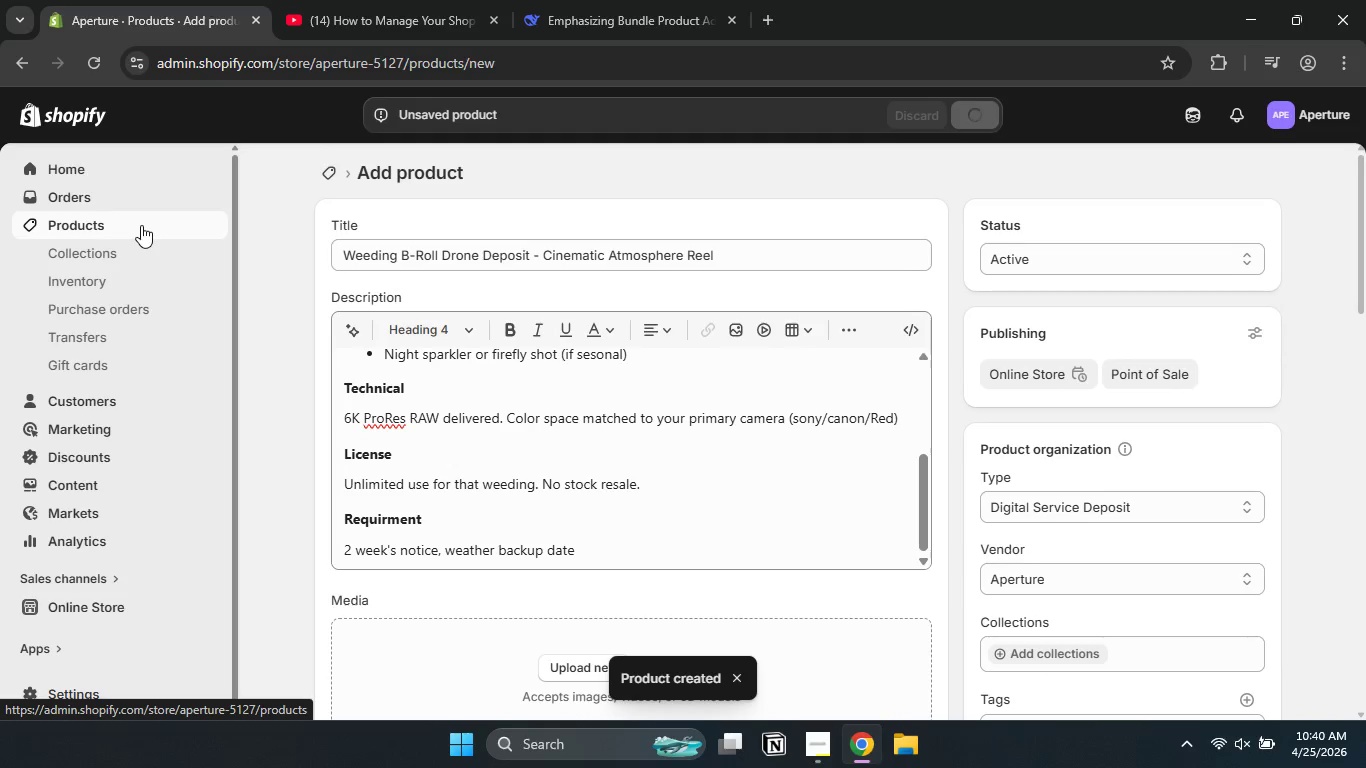 
left_click([141, 225])
 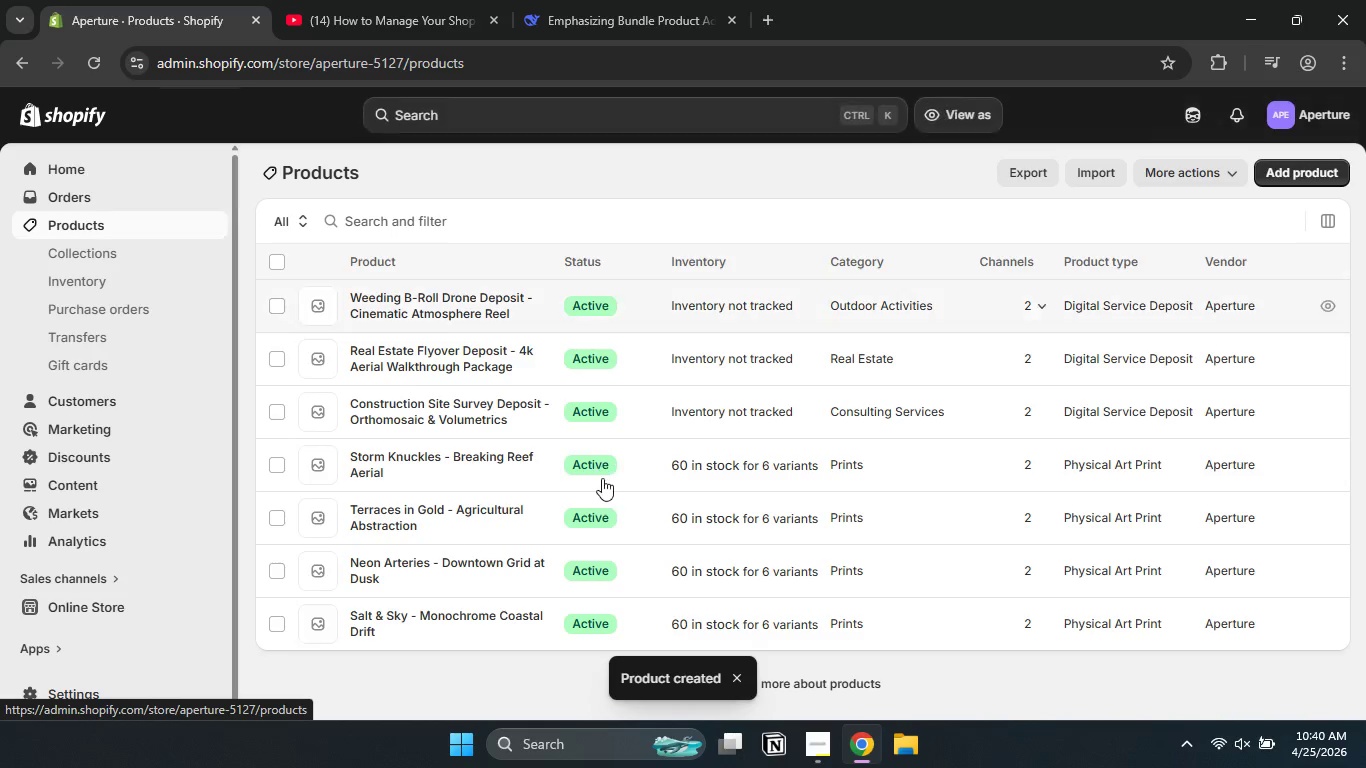 
left_click([820, 767])